 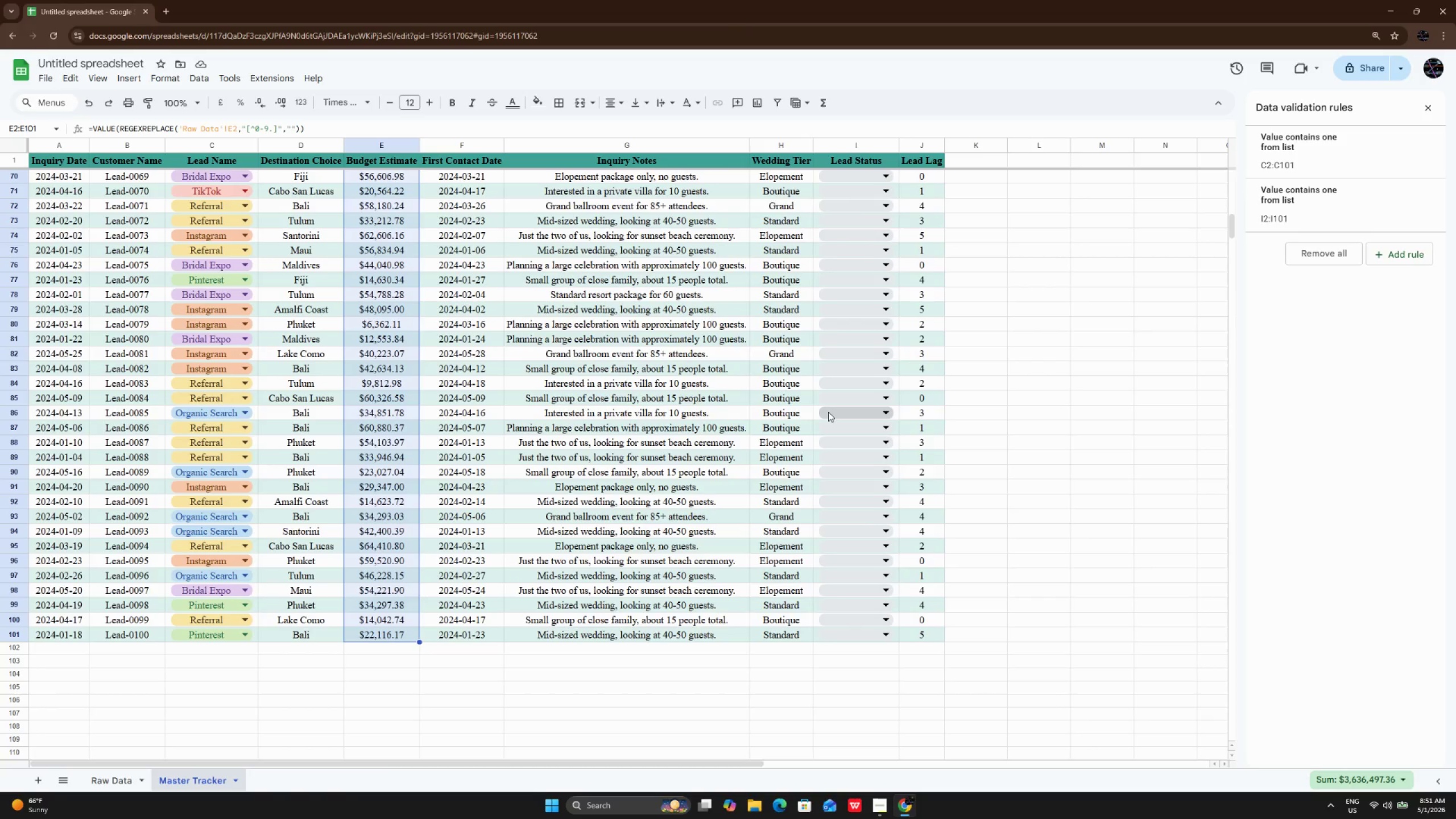 
scroll: coordinate [573, 287], scroll_direction: up, amount: 26.0
 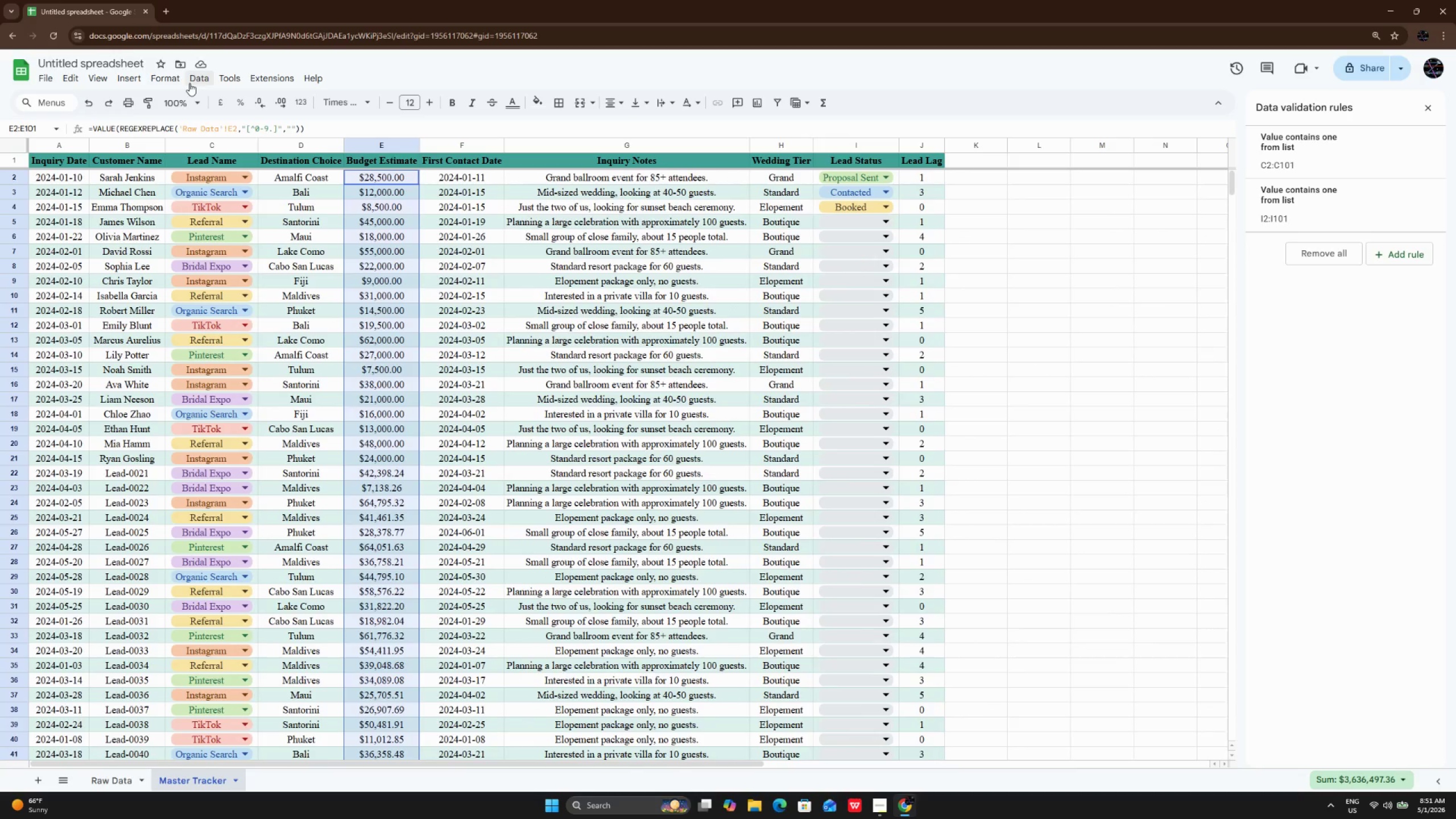 
left_click([168, 82])
 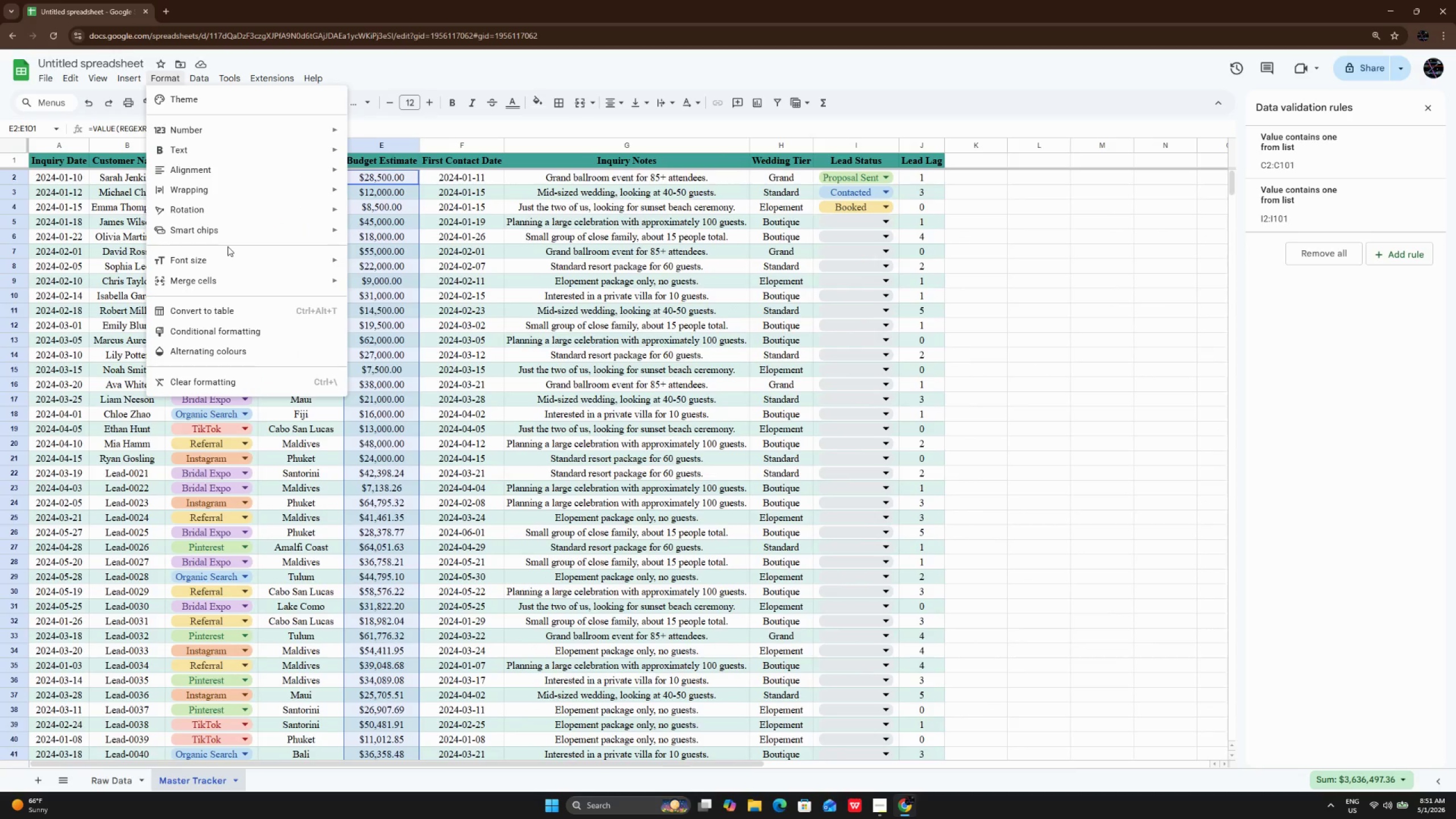 
wait(8.05)
 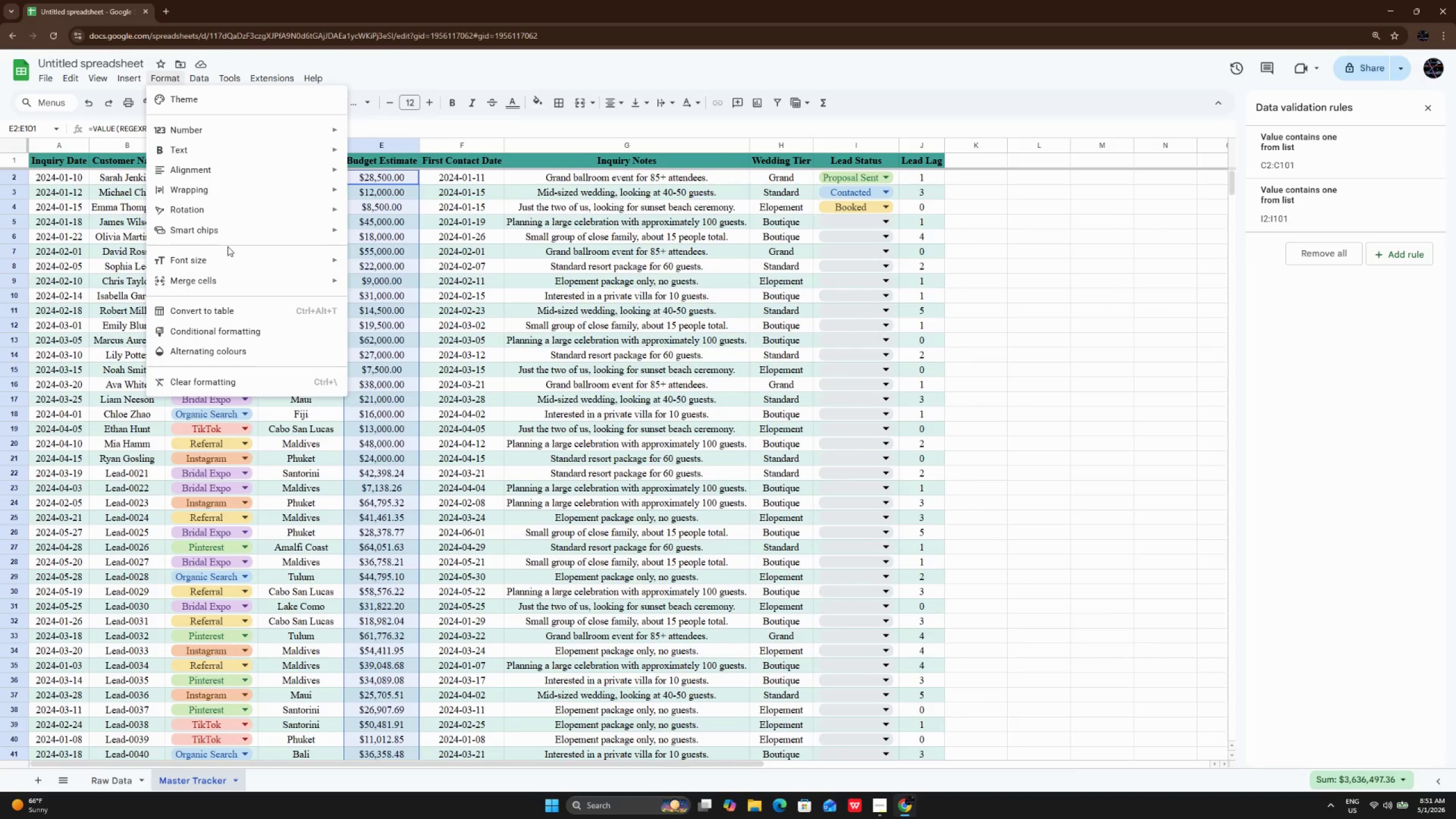 
left_click([241, 335])
 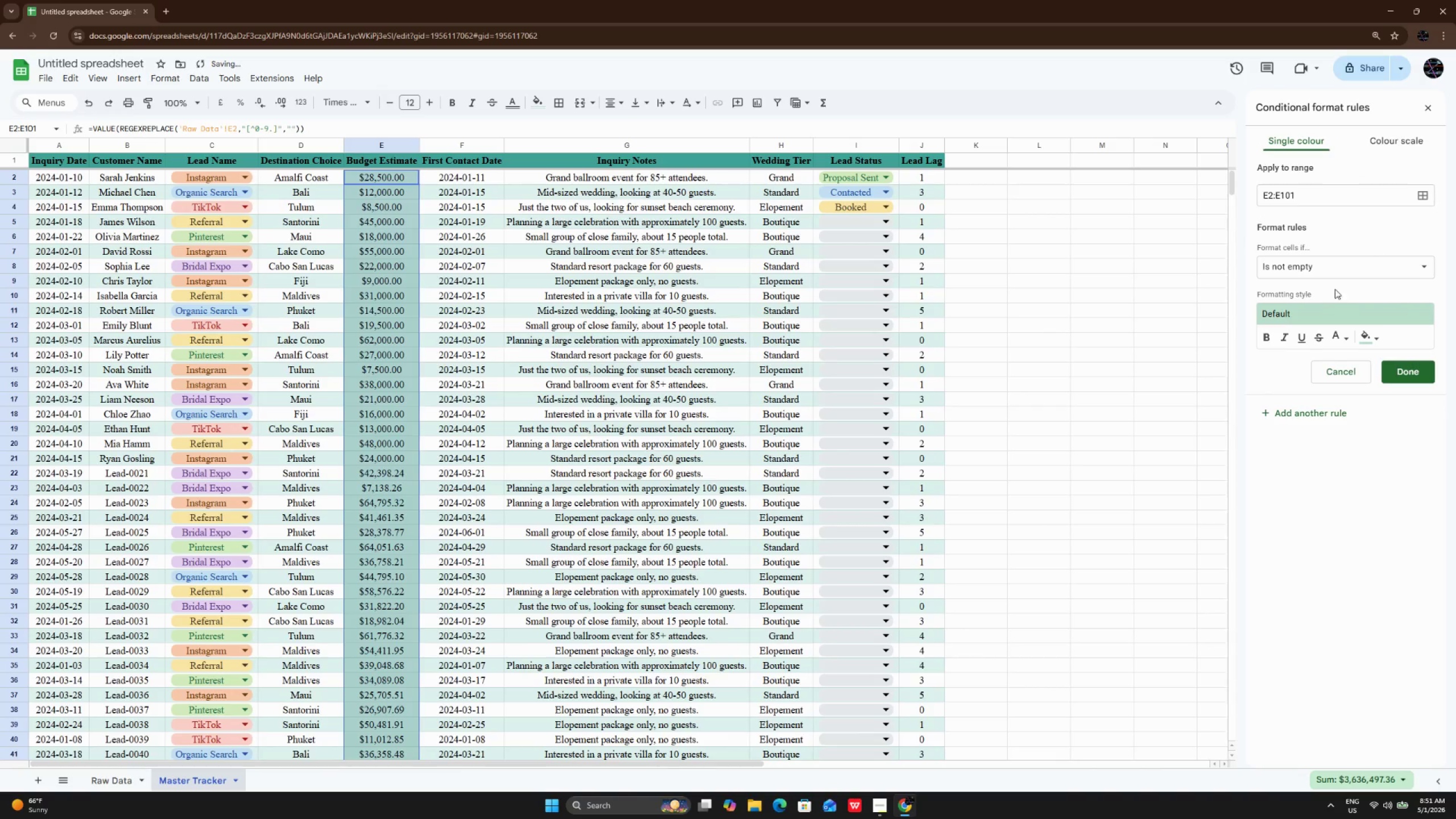 
left_click([1338, 273])
 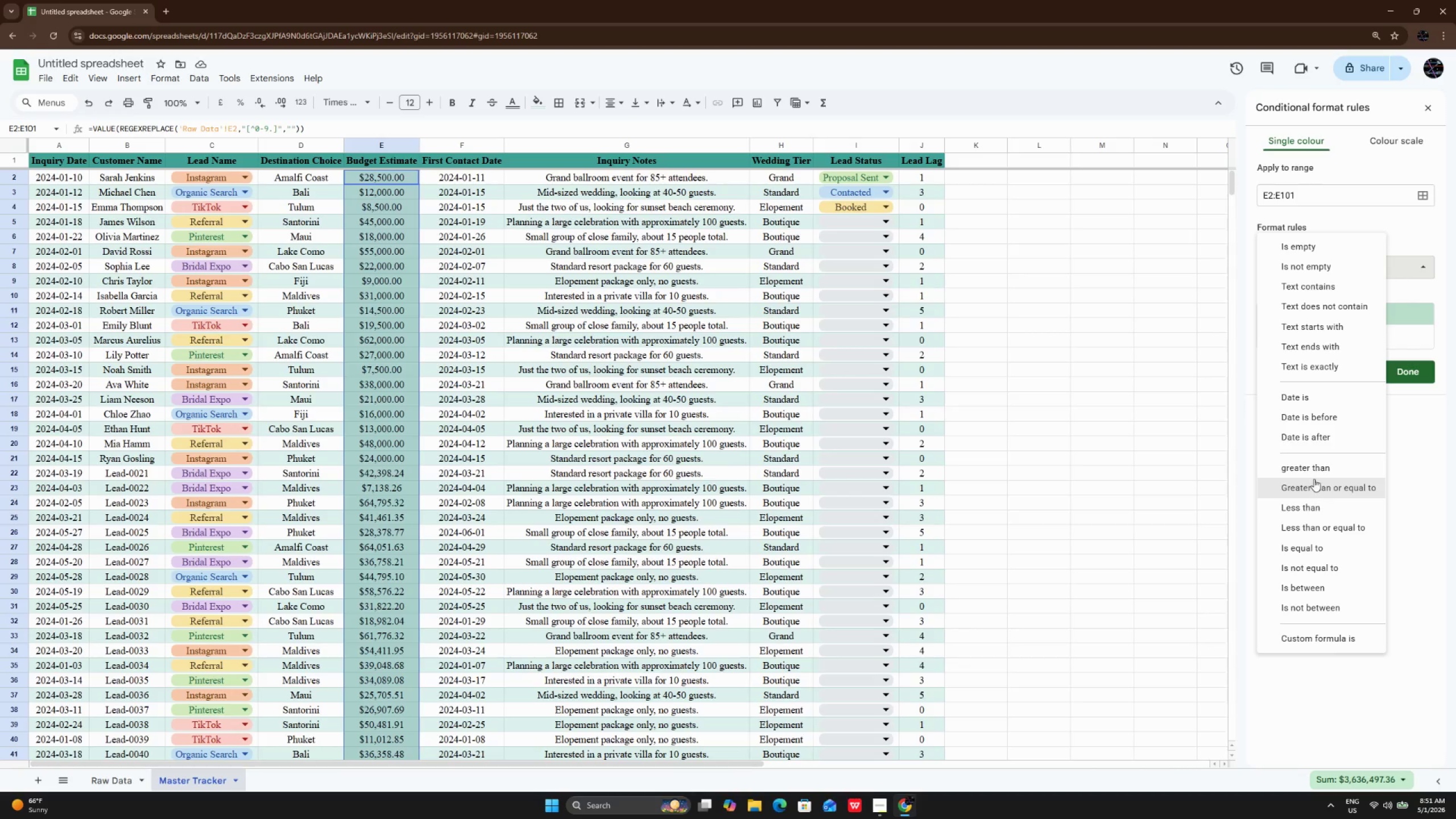 
wait(12.34)
 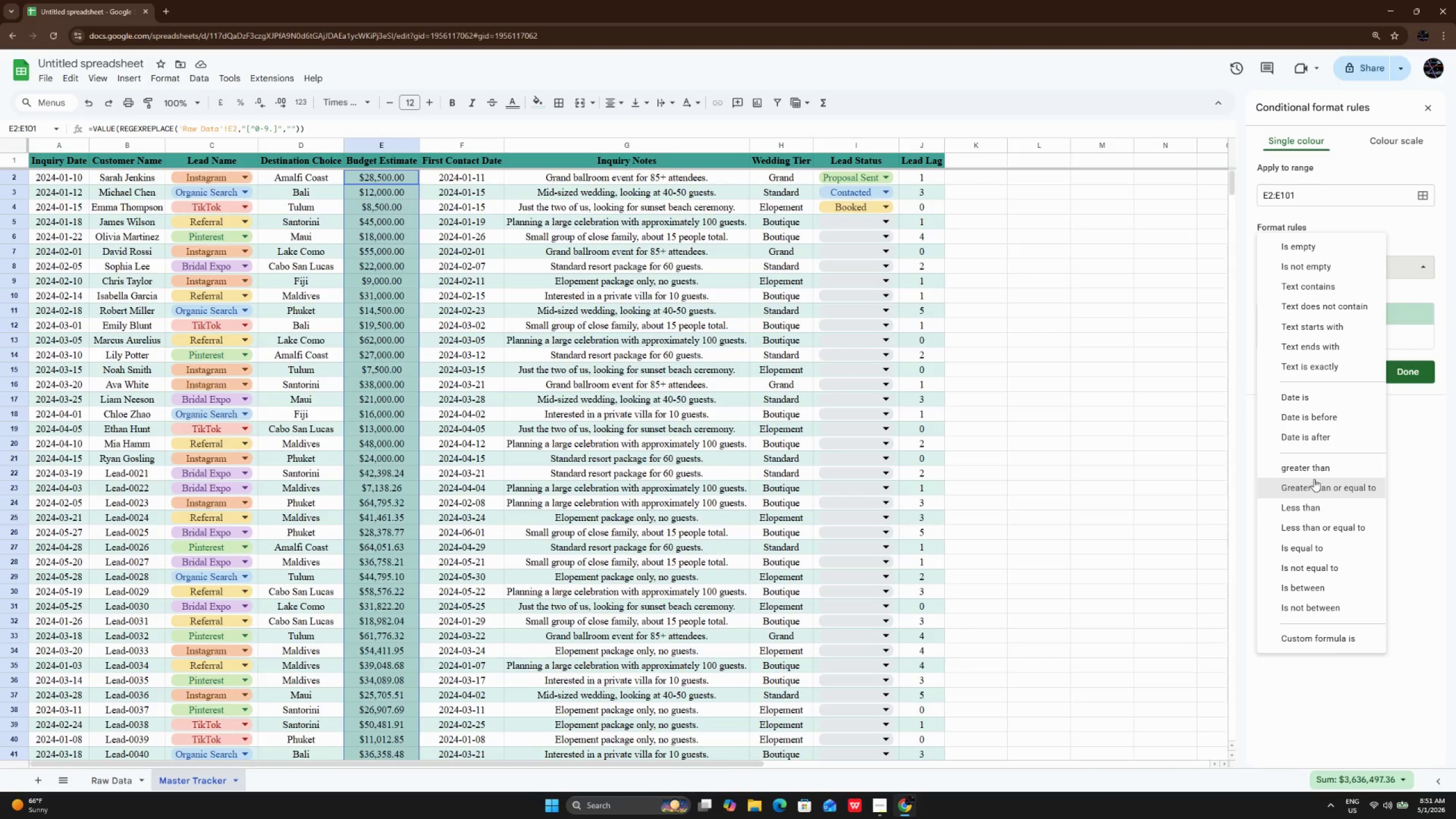 
left_click([1314, 474])
 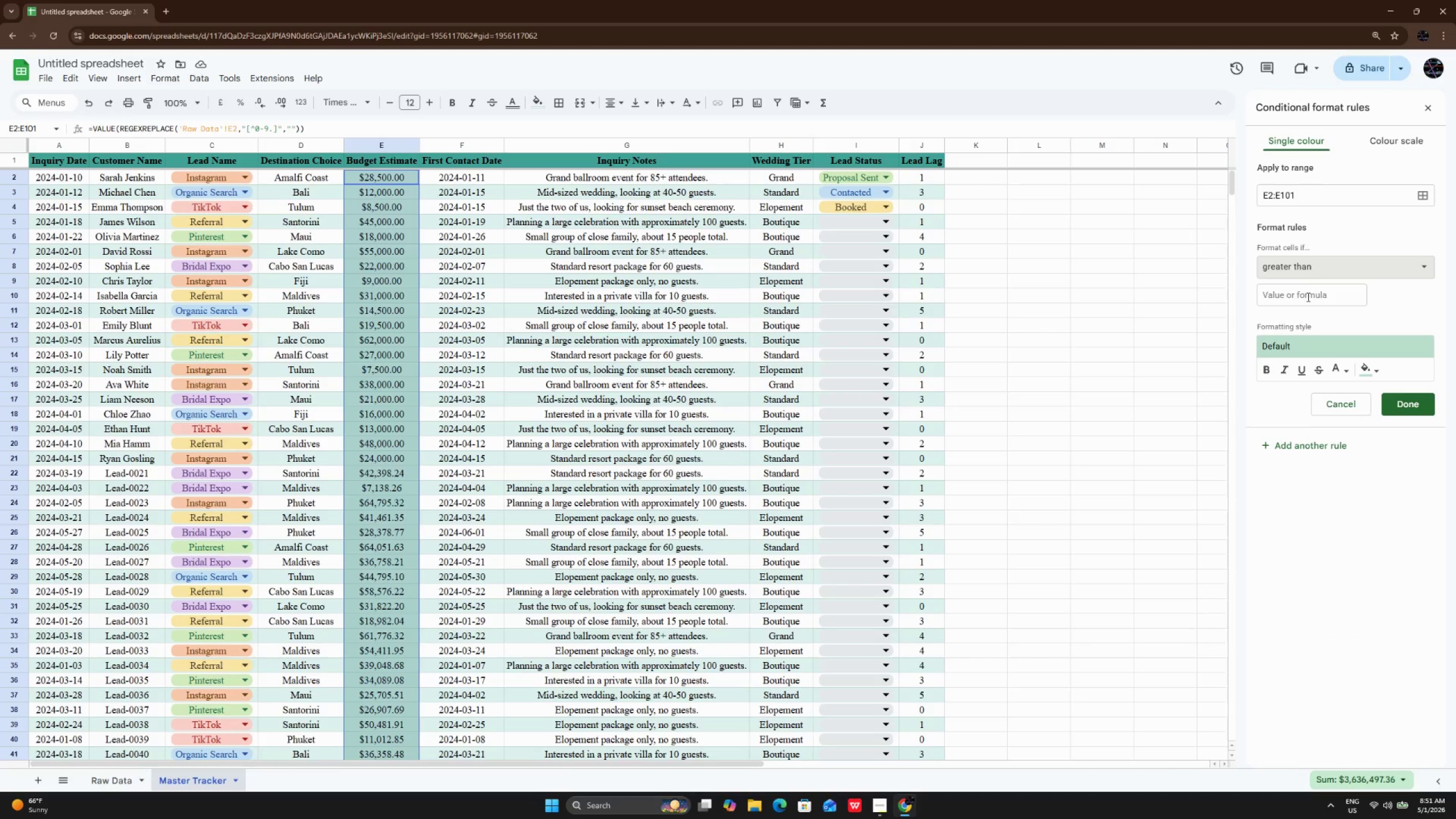 
left_click([1307, 297])
 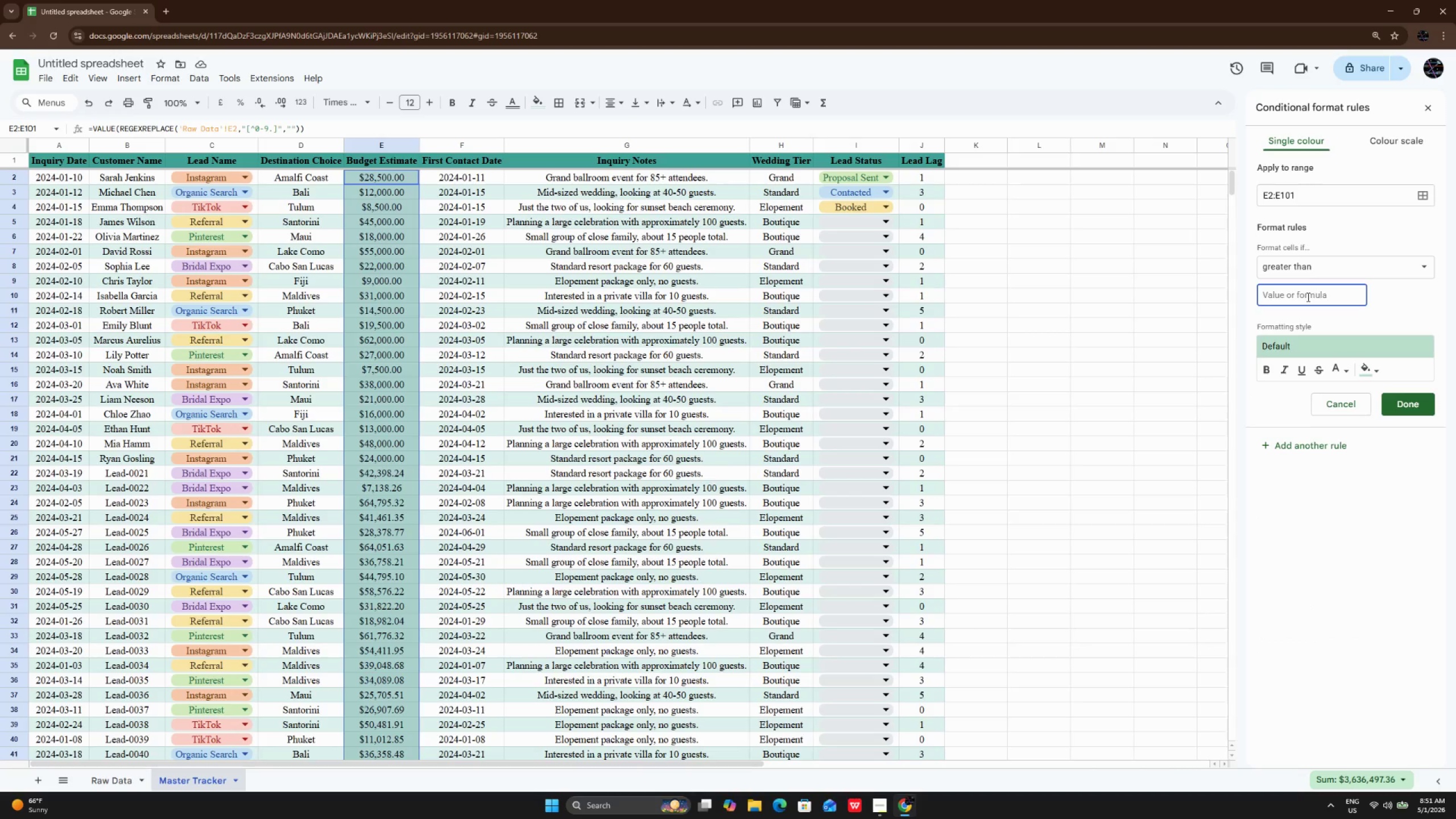 
key(Numpad2)
 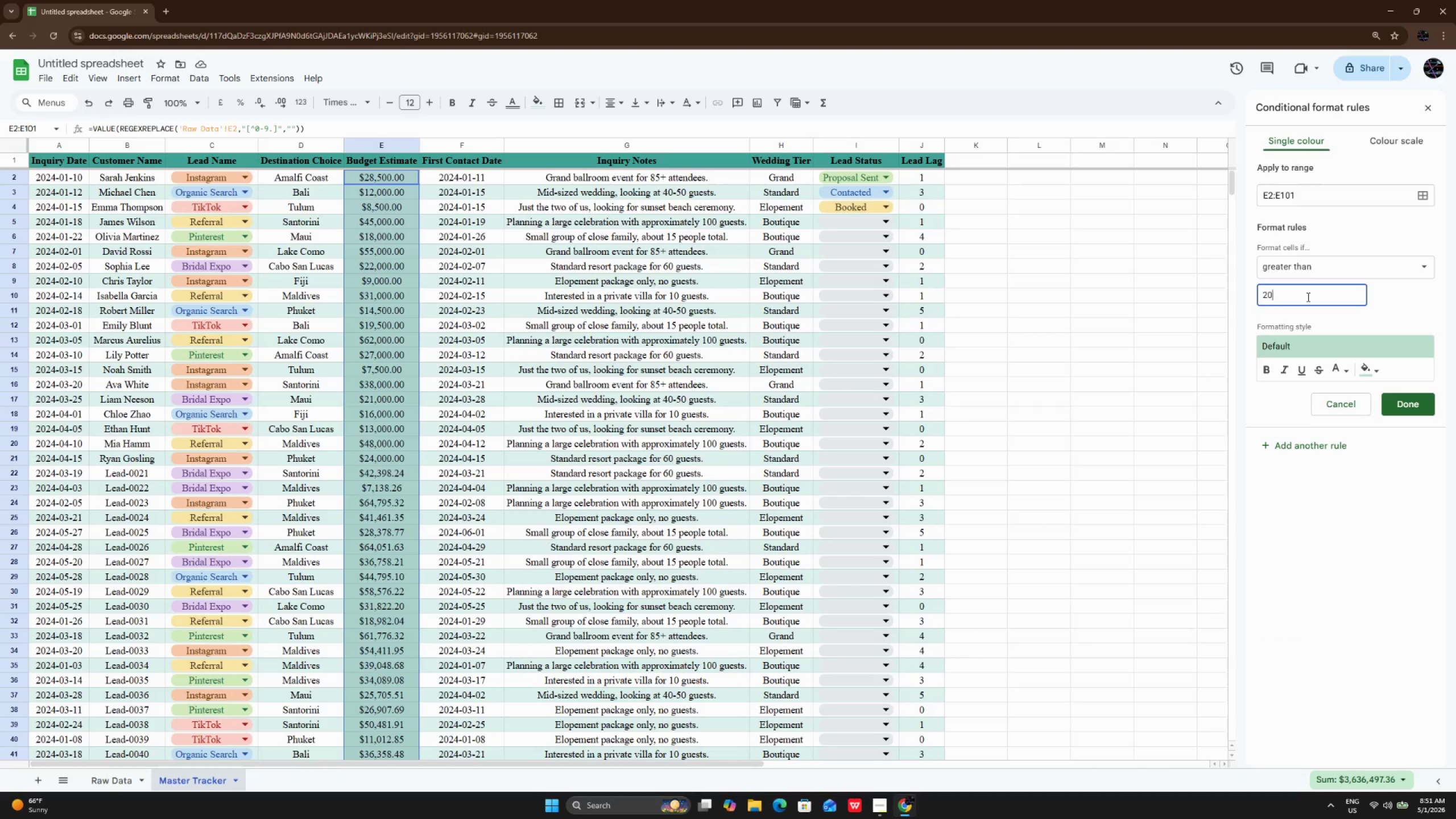 
key(Numpad0)
 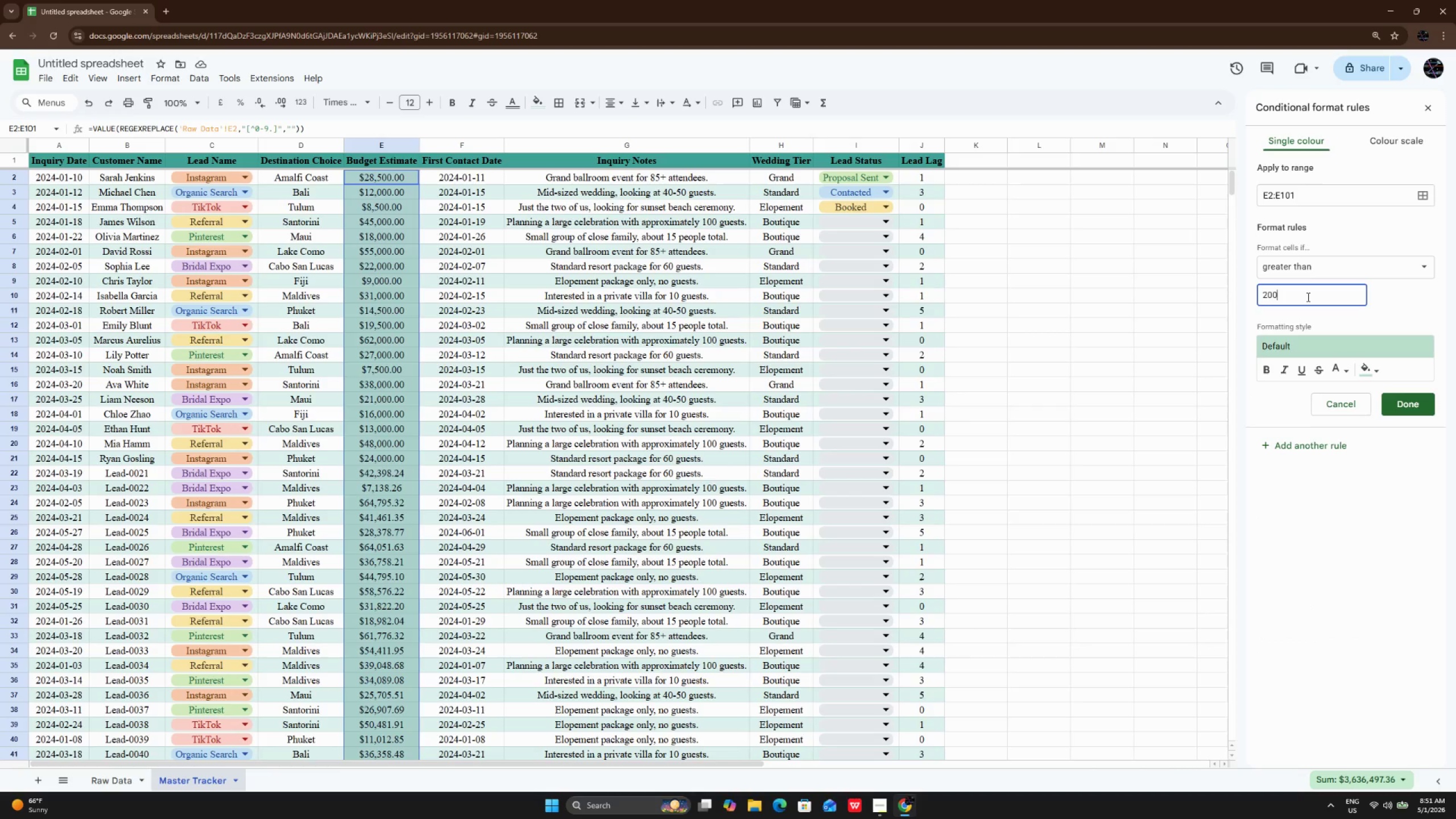 
key(Numpad0)
 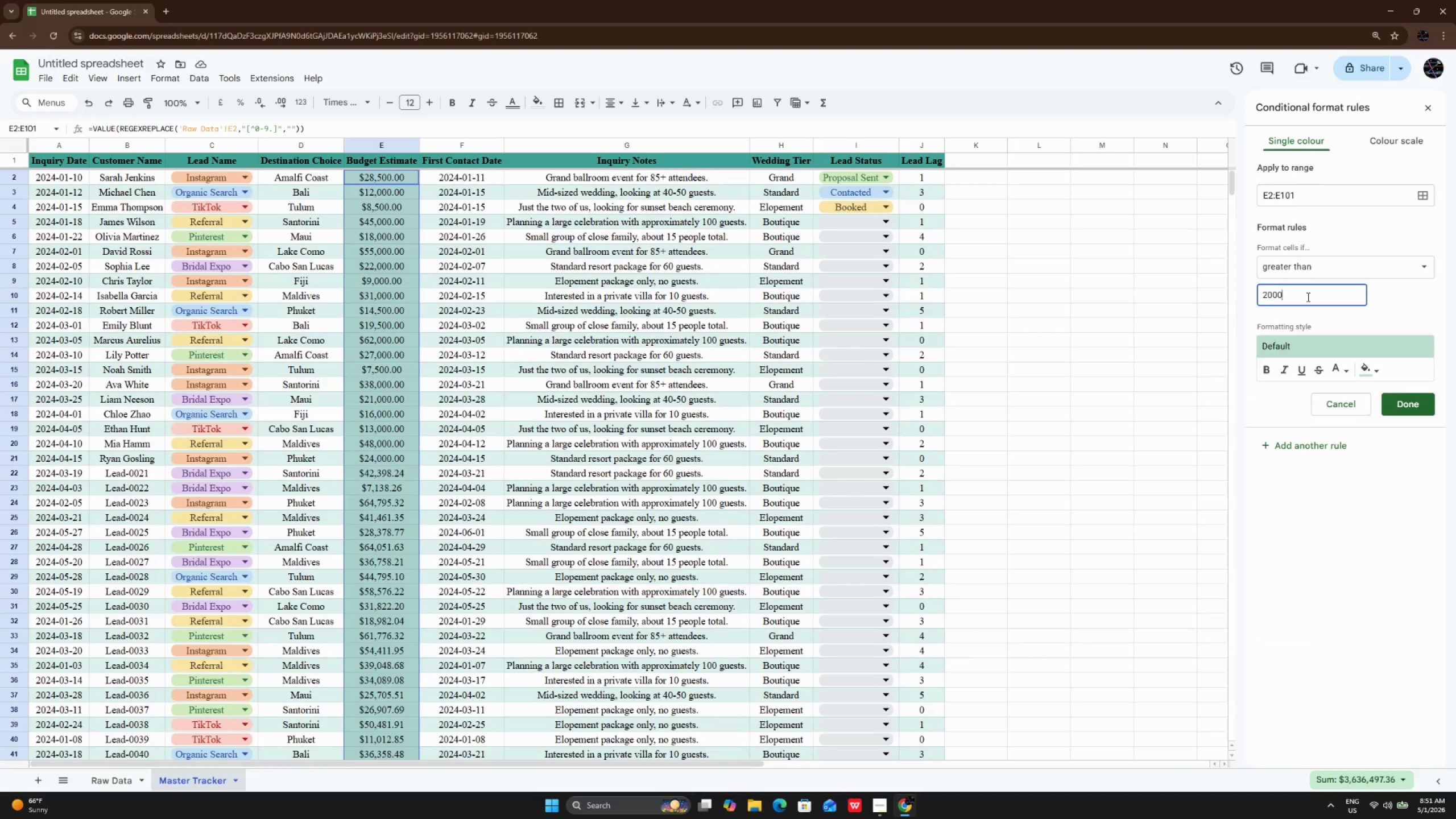 
key(Numpad0)
 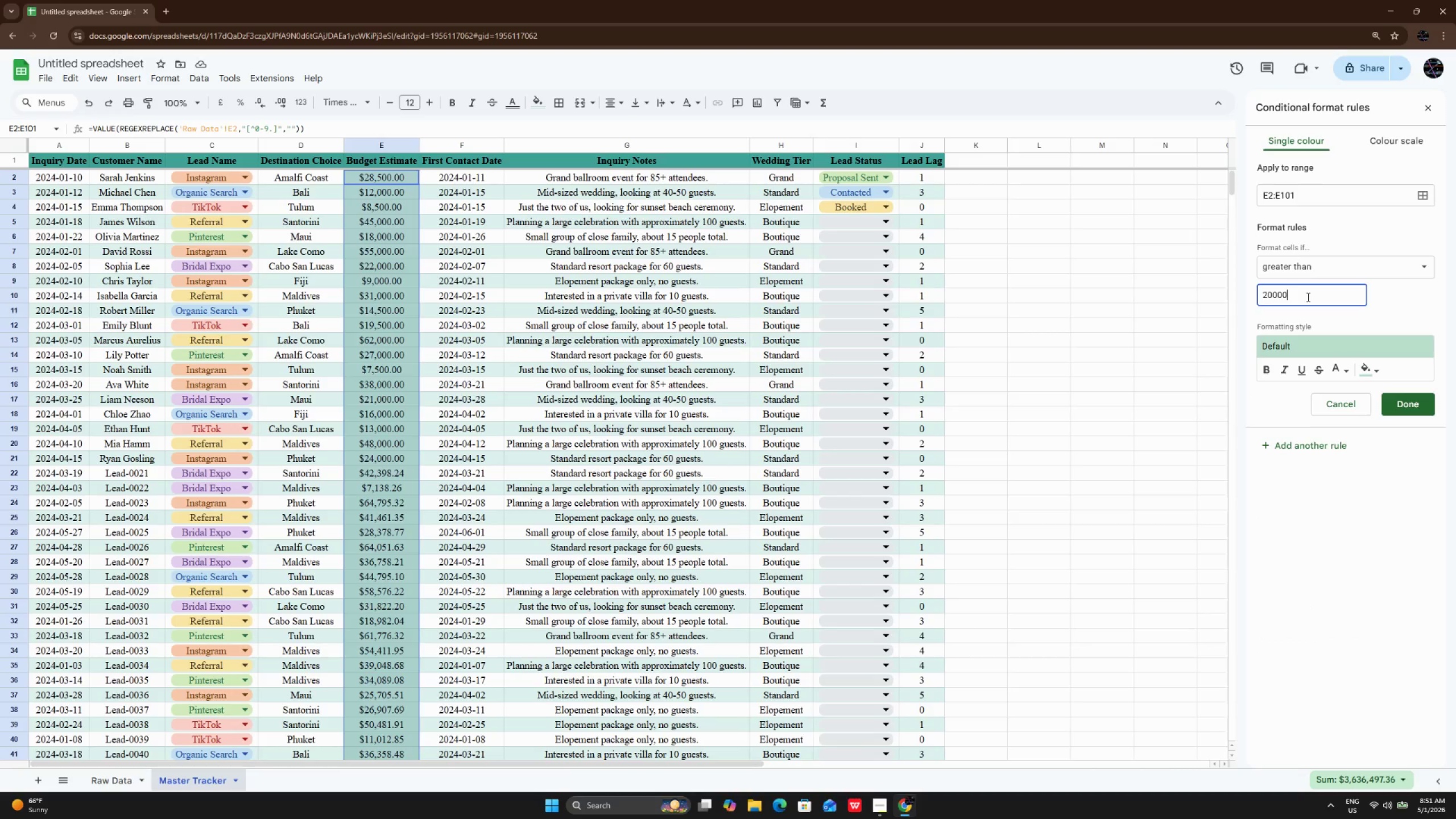 
key(Numpad0)
 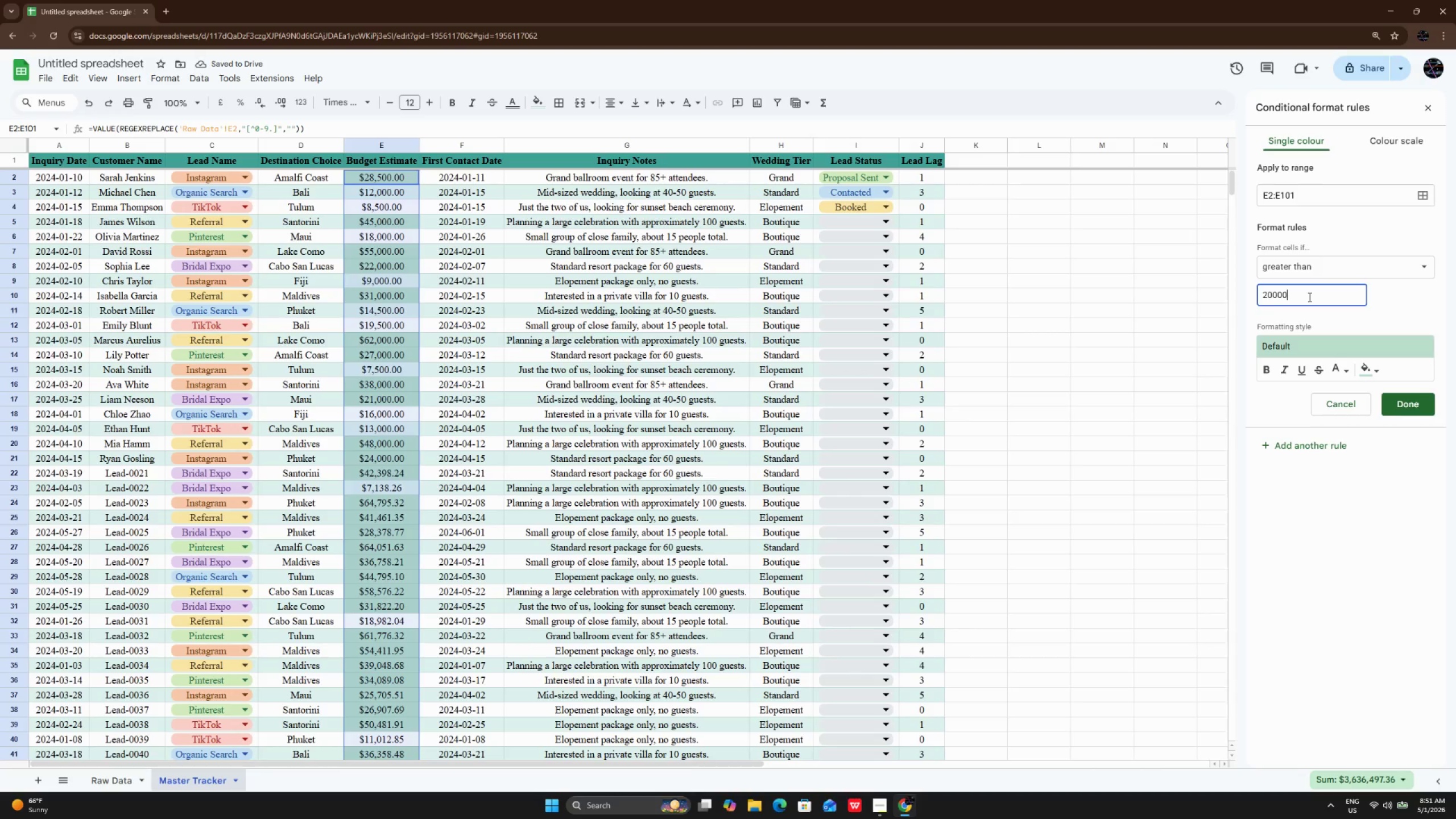 
wait(7.38)
 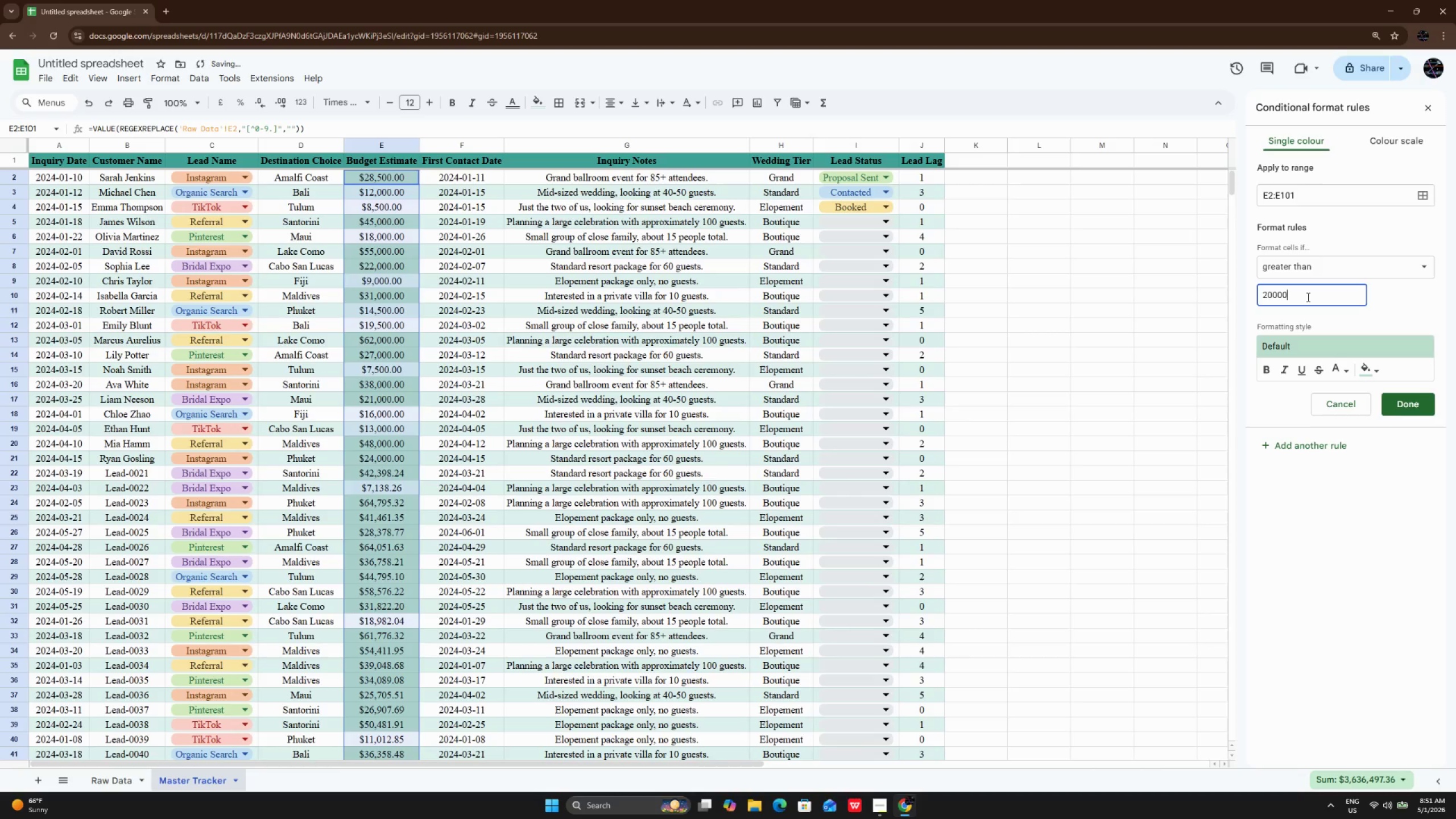 
left_click([1366, 373])
 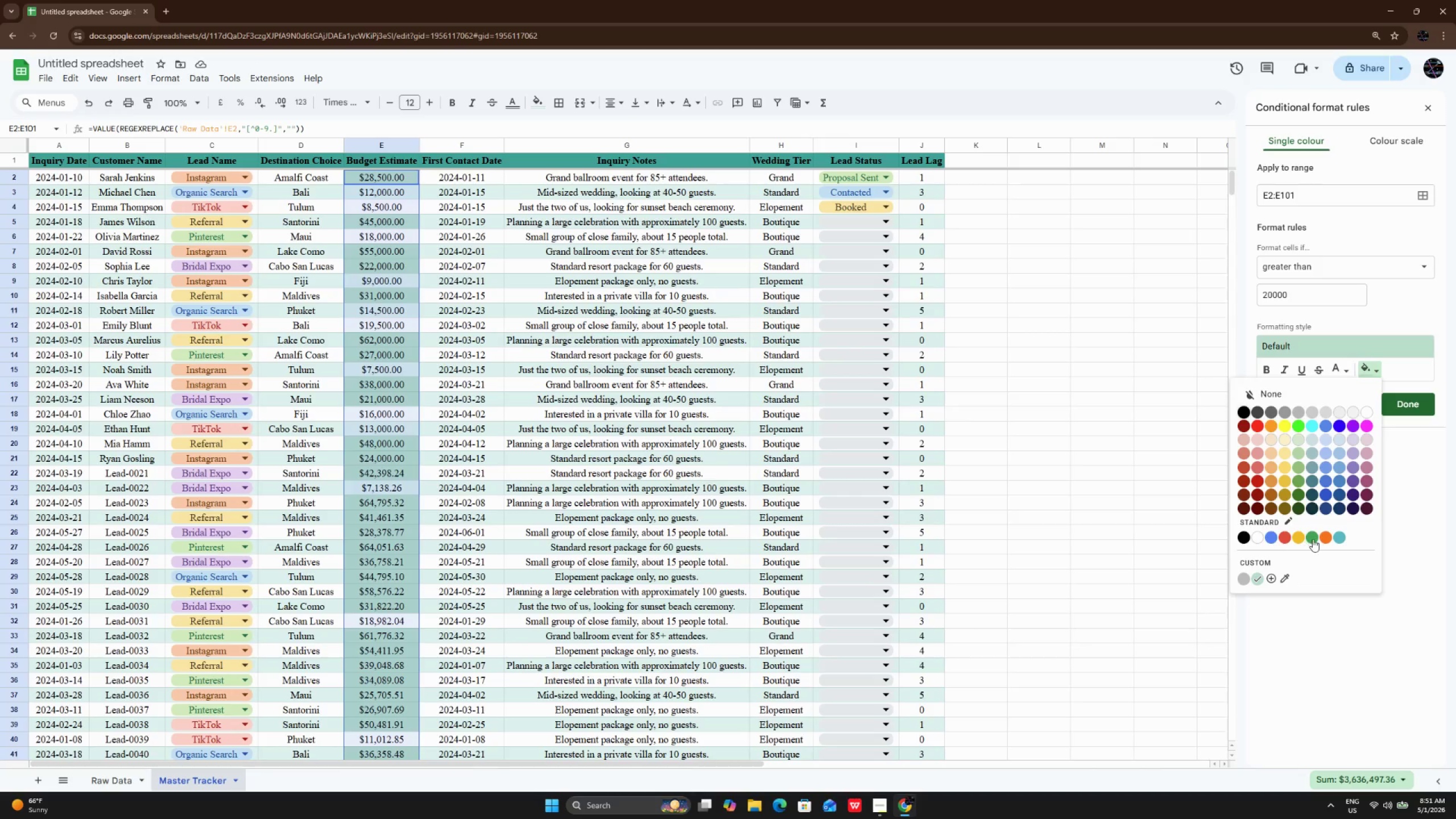 
left_click([1313, 539])
 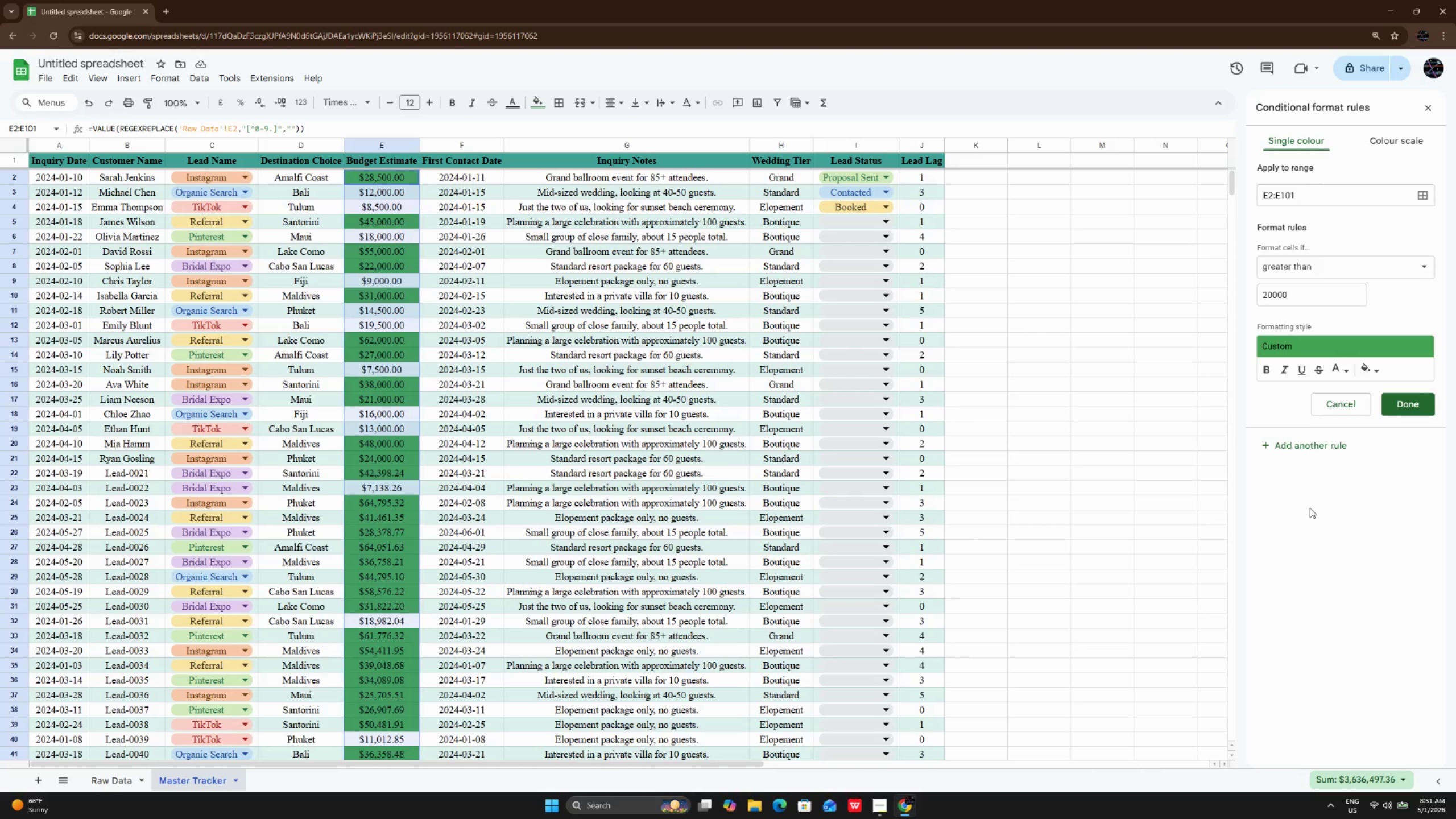 
wait(17.94)
 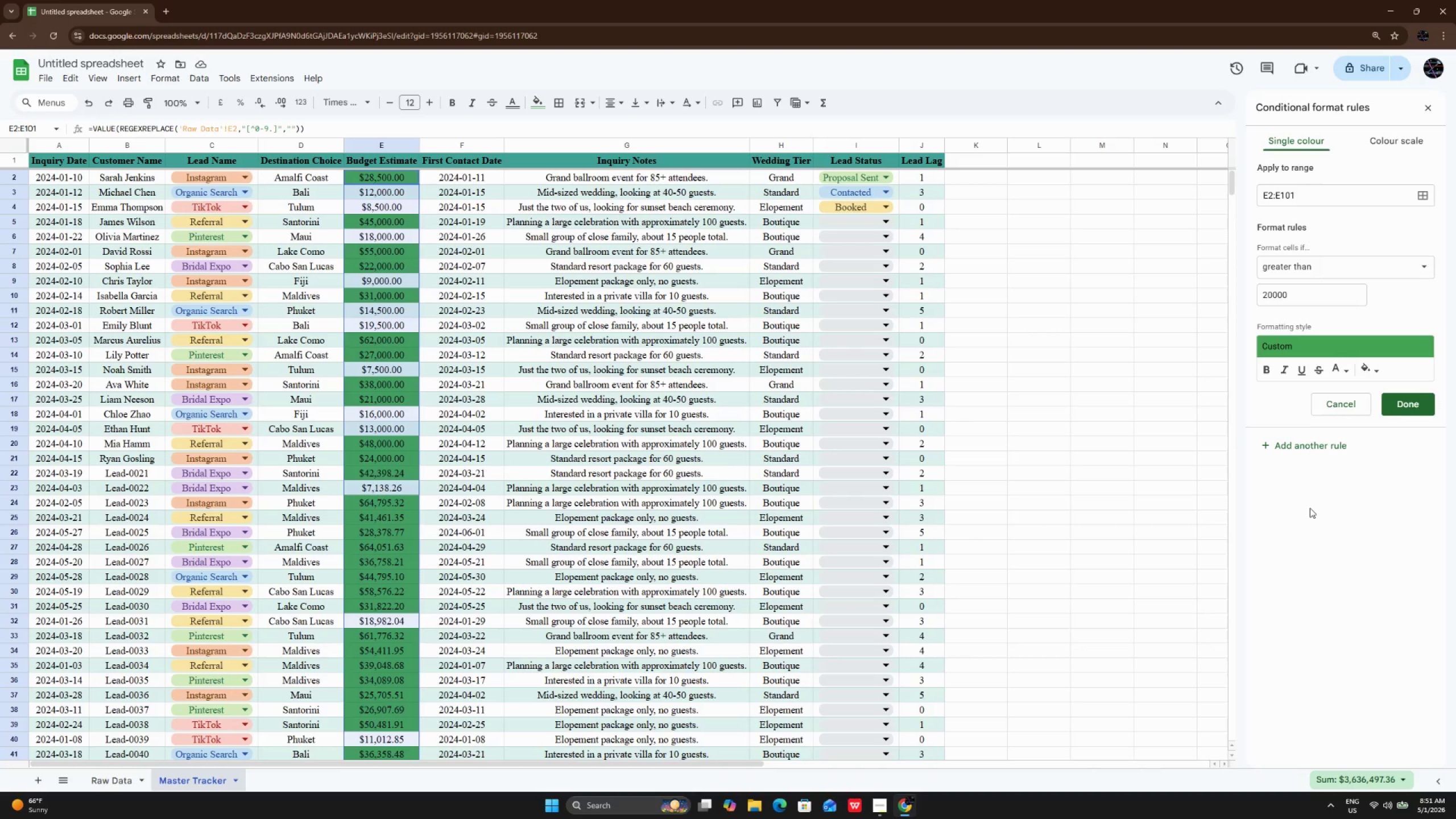 
scroll: coordinate [445, 433], scroll_direction: up, amount: 6.0
 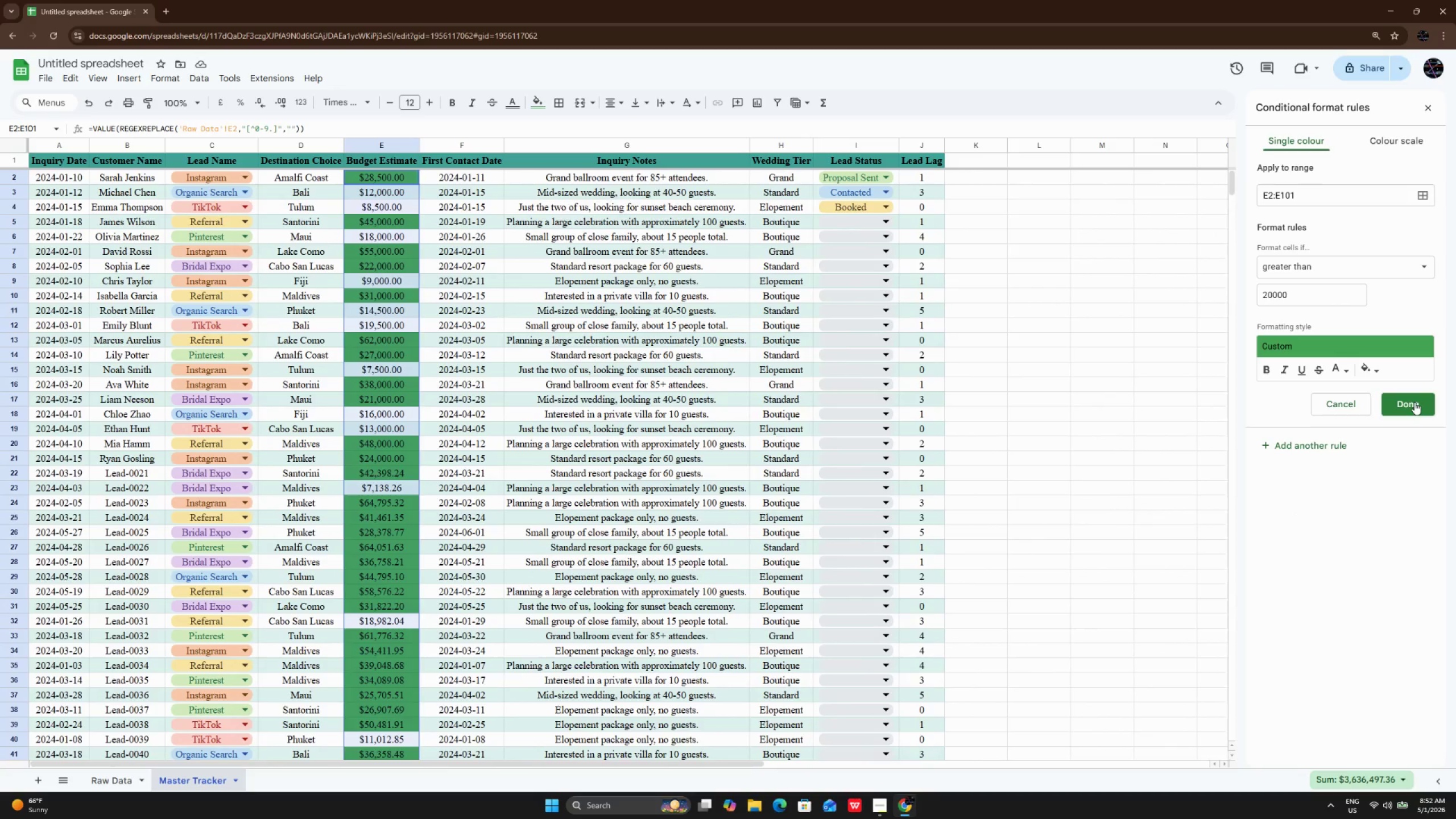 
wait(6.35)
 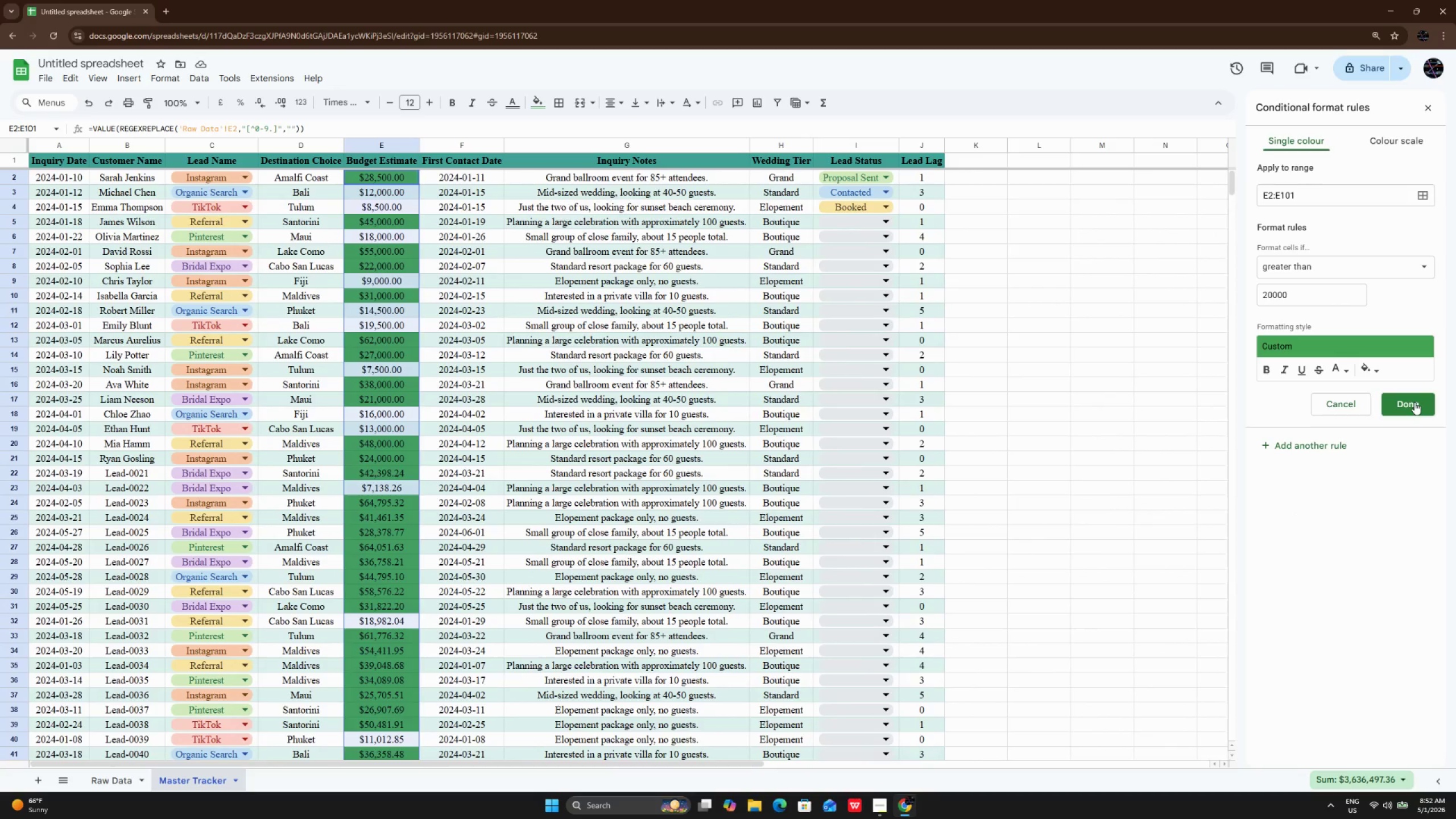 
left_click([1414, 402])
 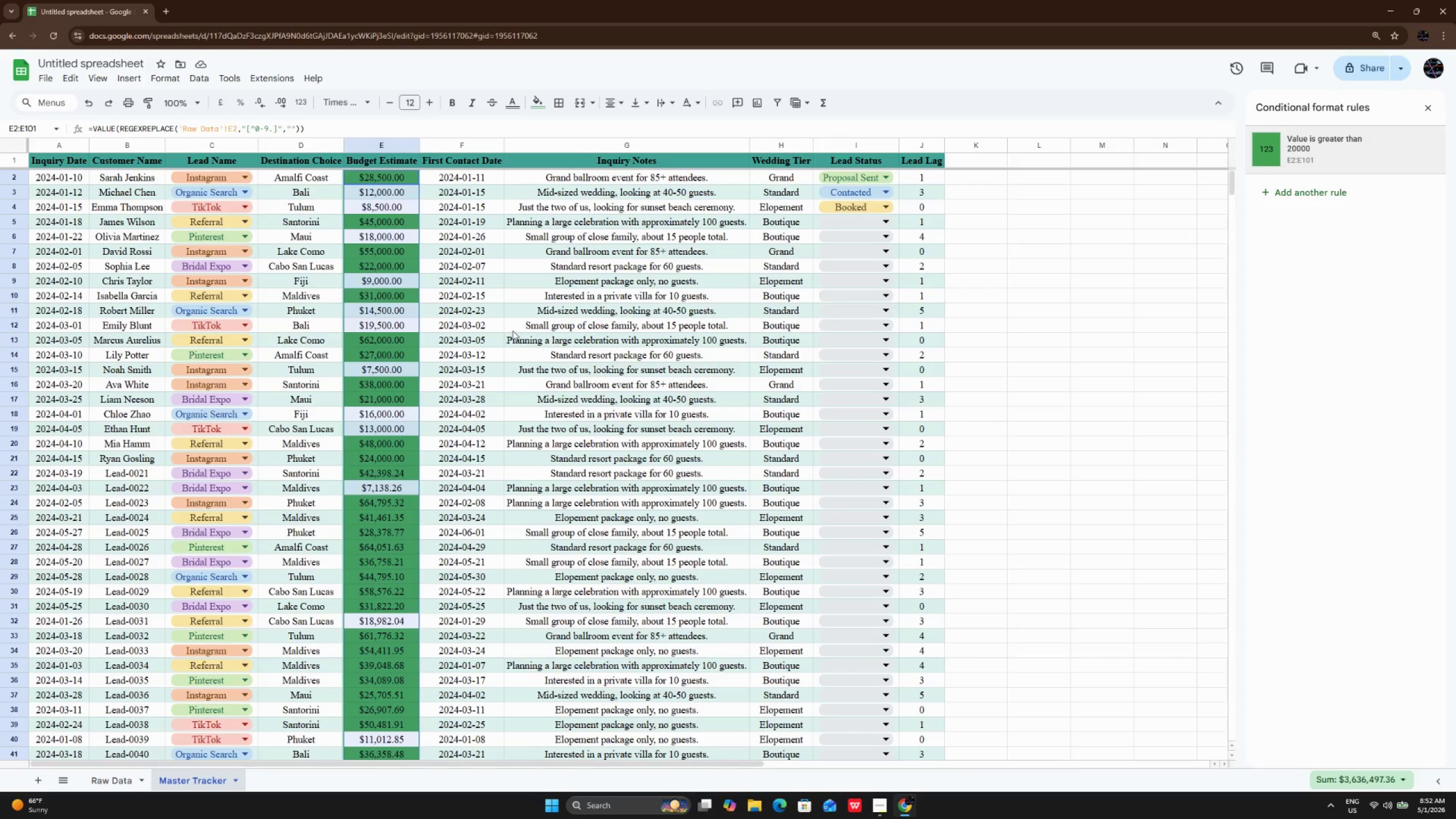 
left_click([494, 327])
 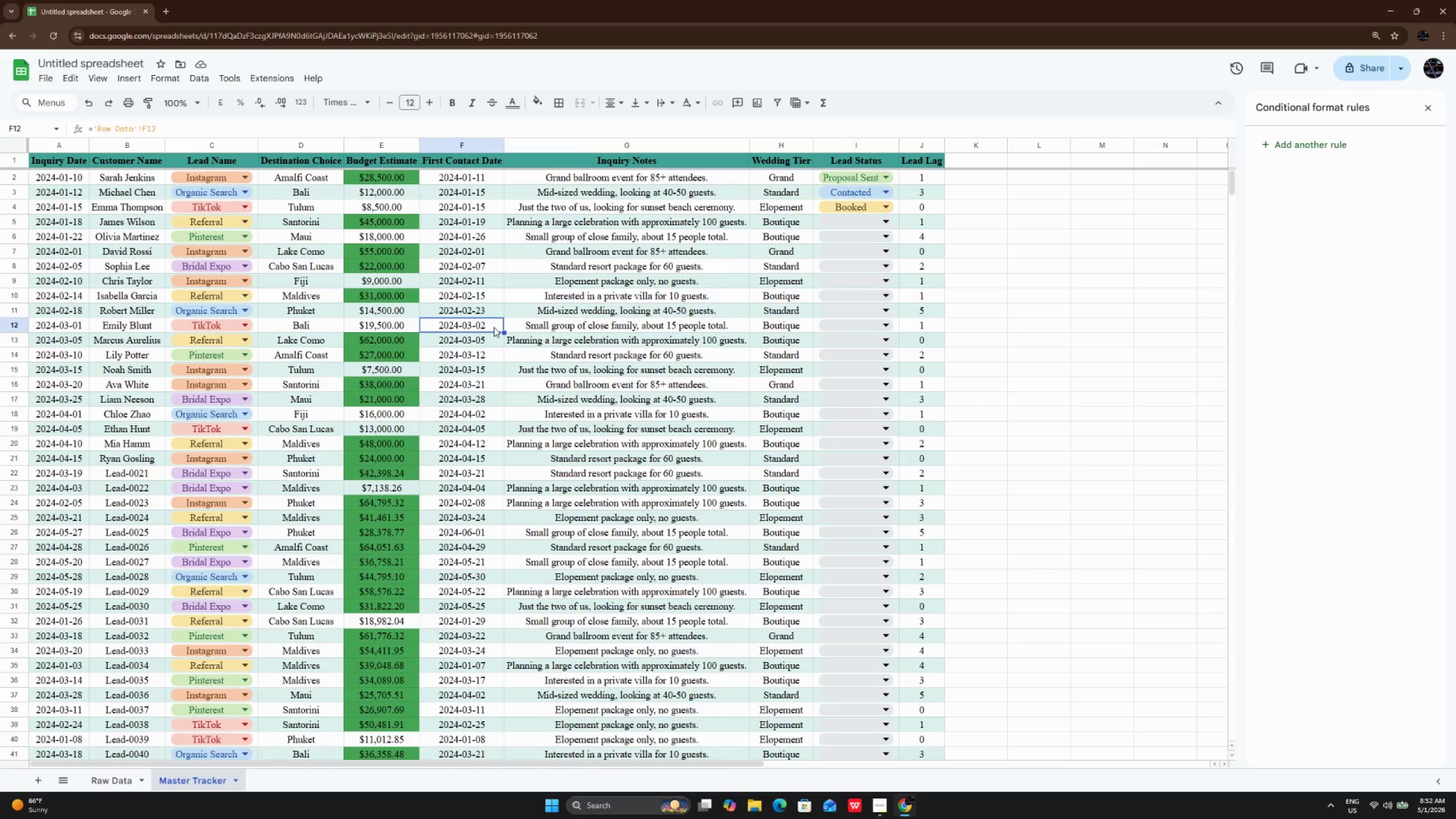 
scroll: coordinate [494, 327], scroll_direction: up, amount: 5.0
 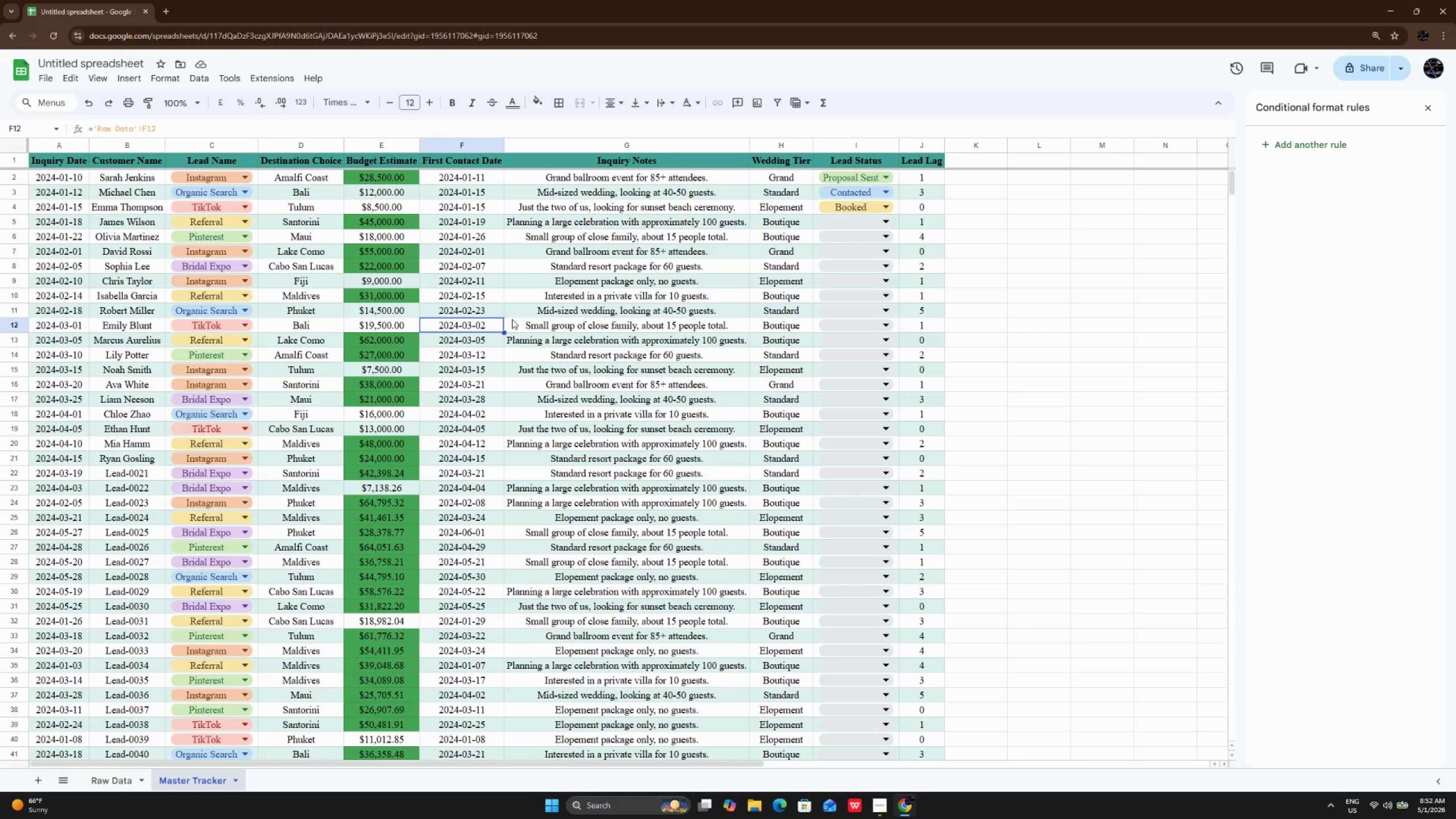 
wait(7.46)
 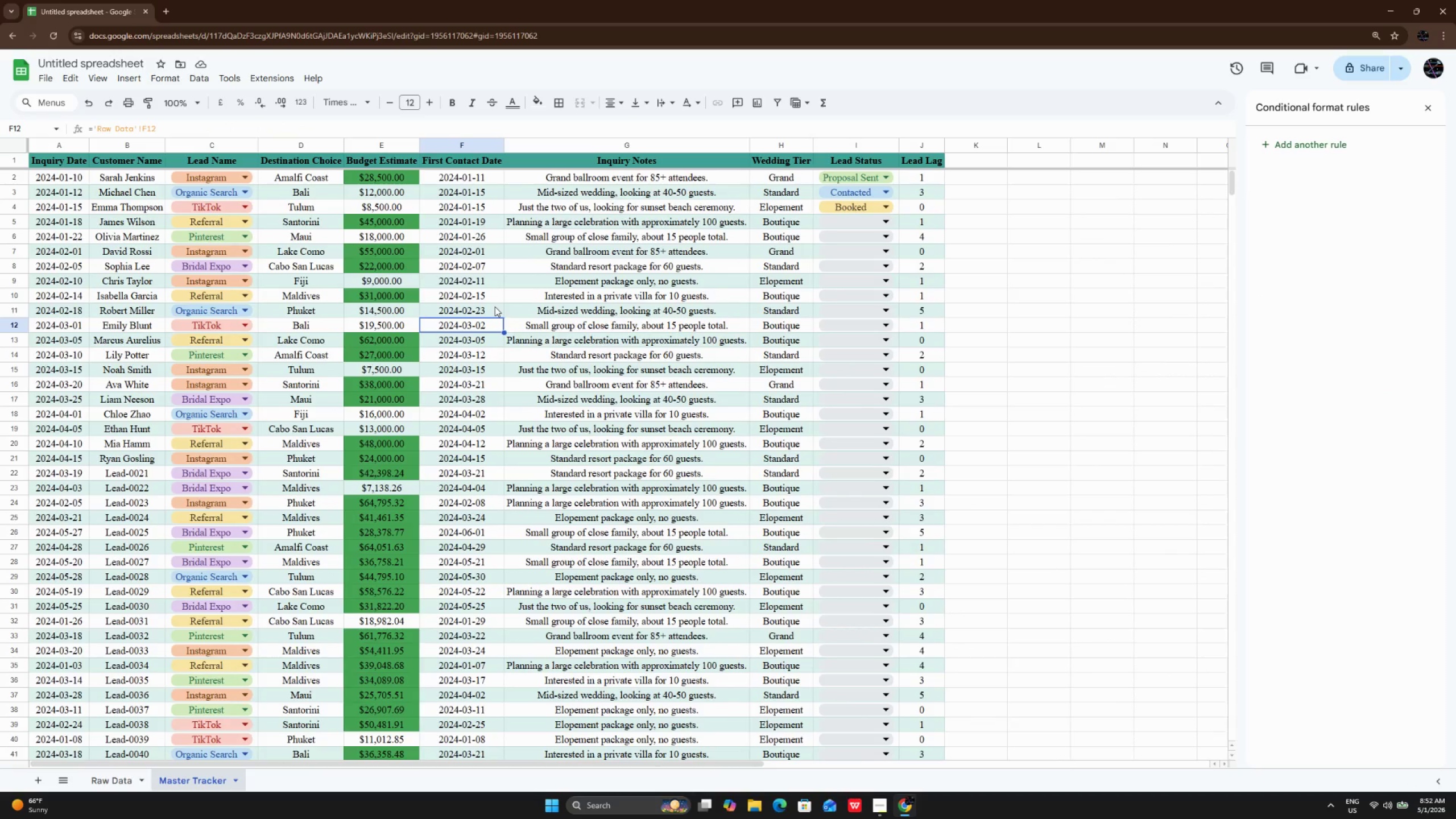 
hold_key(key=ControlLeft, duration=2.5)
scroll: coordinate [708, 253], scroll_direction: down, amount: 1.0
 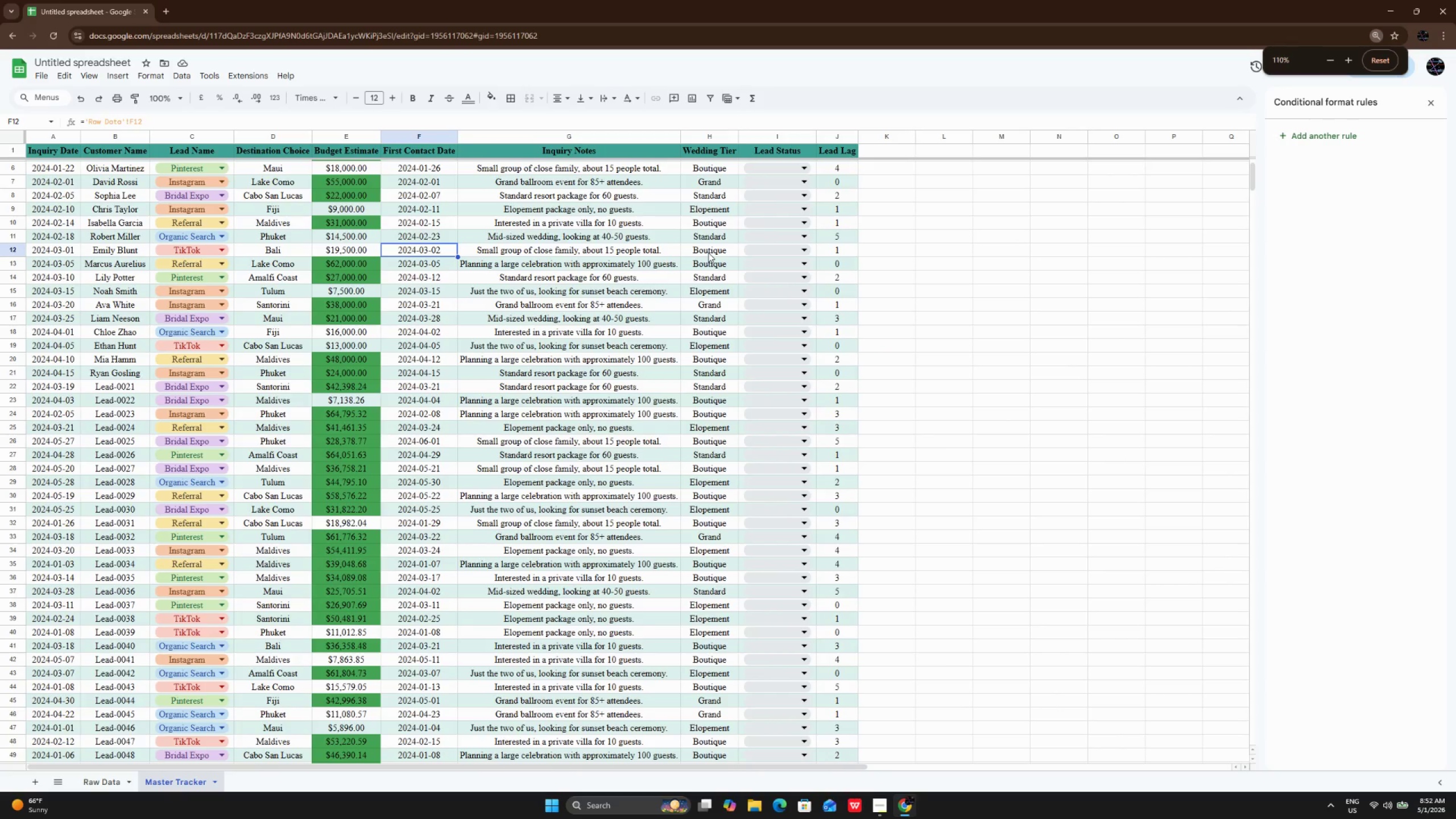 
scroll: coordinate [708, 253], scroll_direction: up, amount: 1.0
 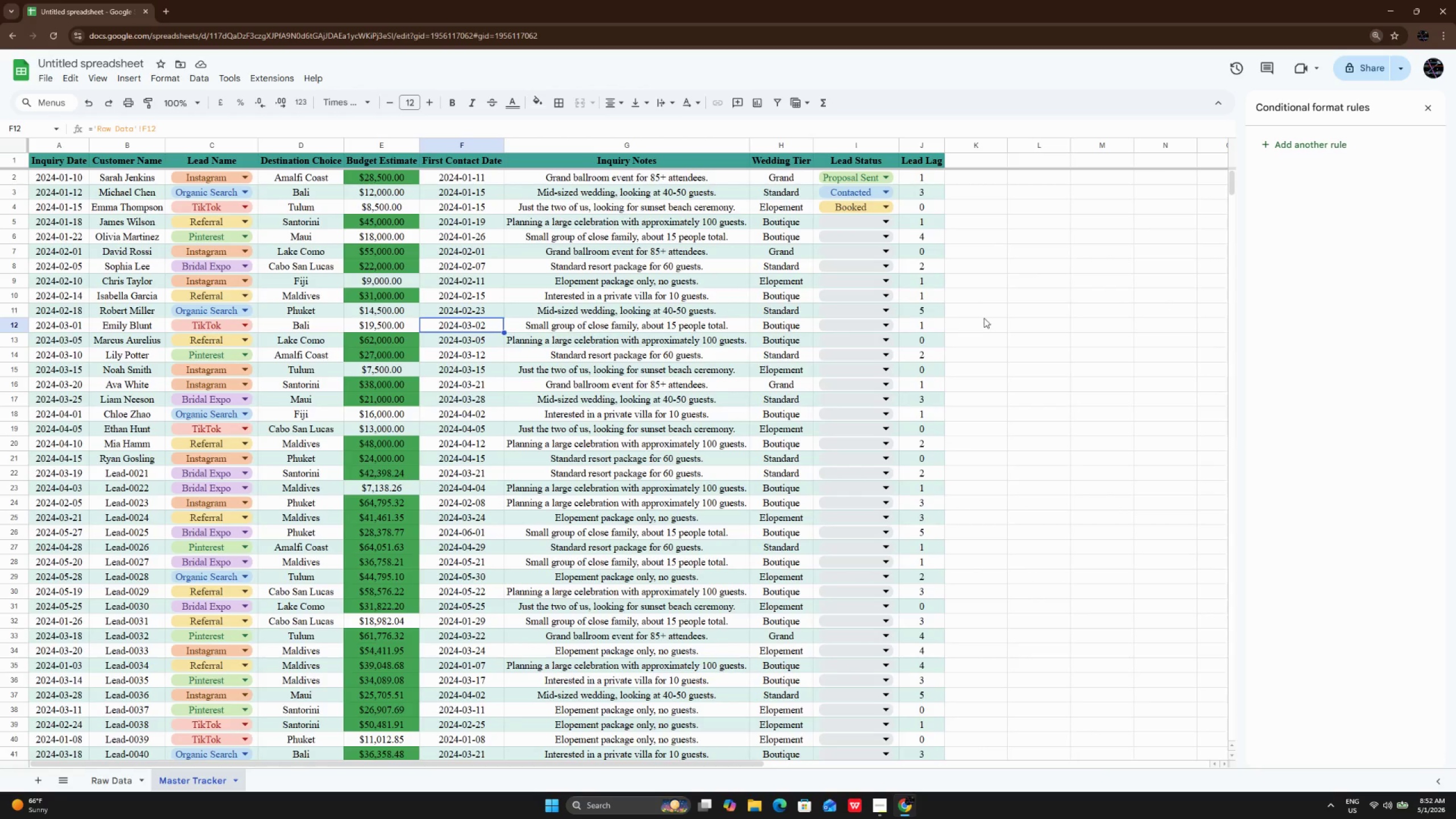 
hold_key(key=ControlLeft, duration=0.36)
scroll: coordinate [984, 318], scroll_direction: down, amount: 1.0
 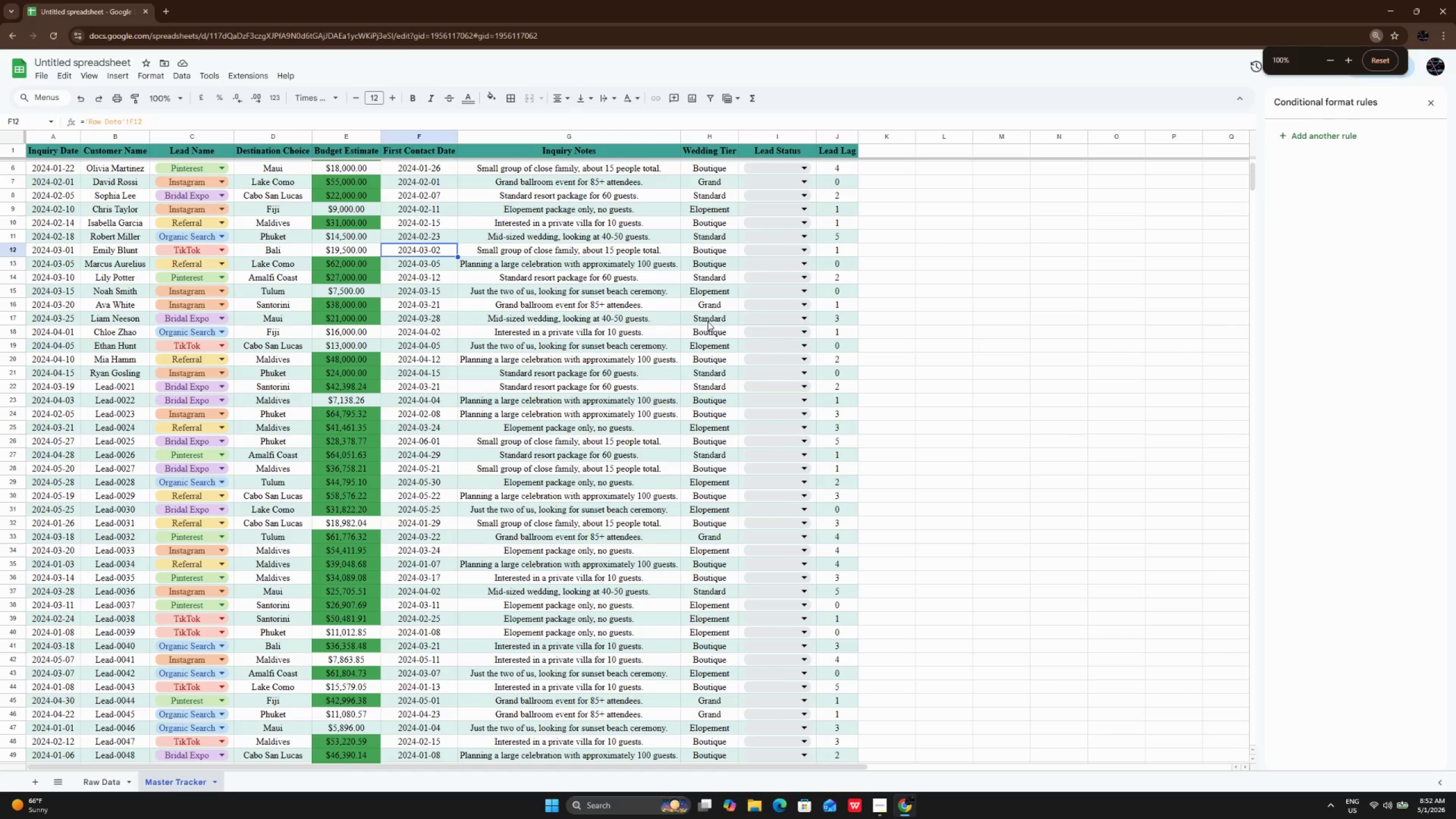 
scroll: coordinate [708, 318], scroll_direction: up, amount: 5.0
 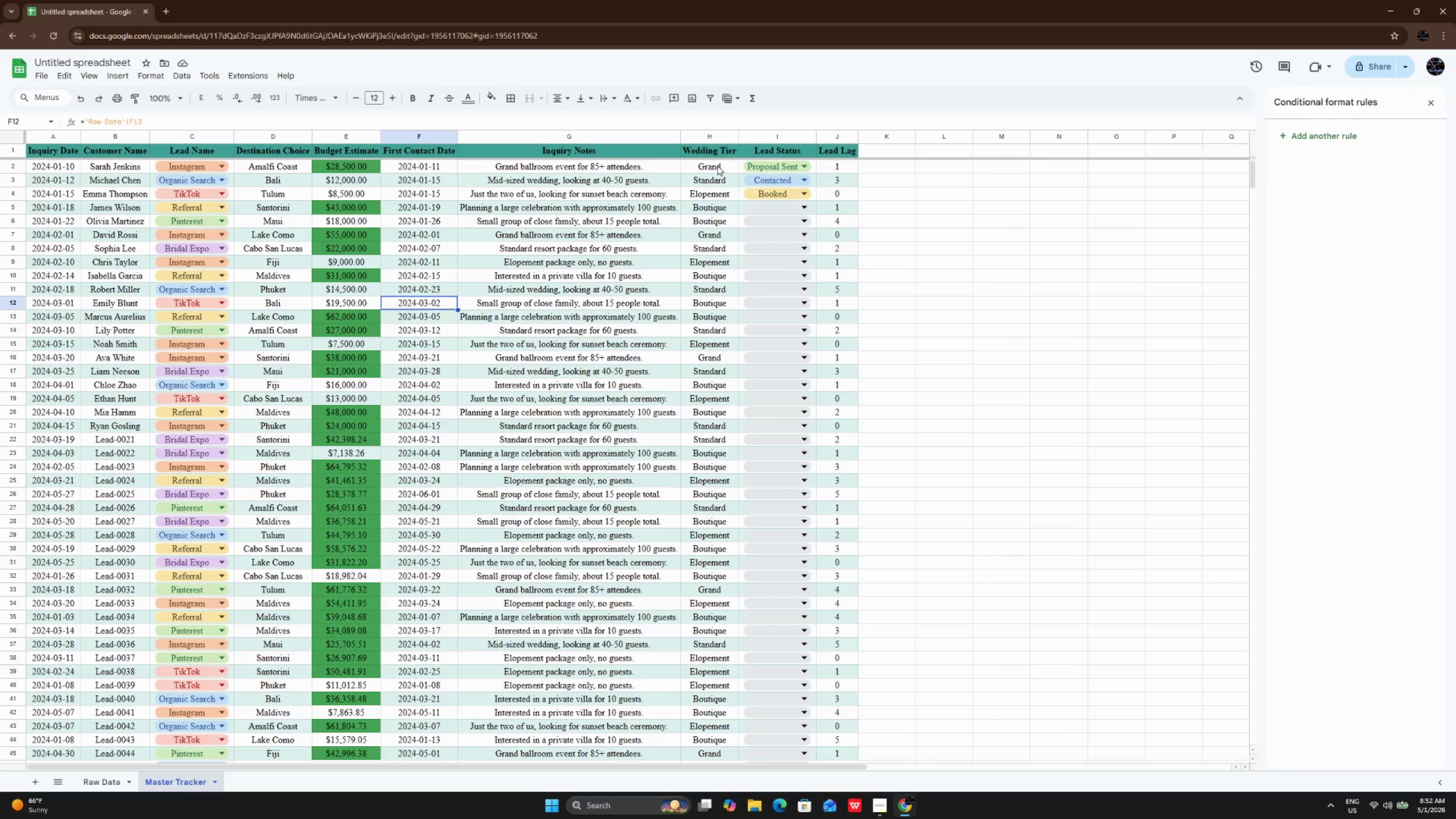 
left_click_drag(start_coordinate=[717, 166], to_coordinate=[719, 683])
 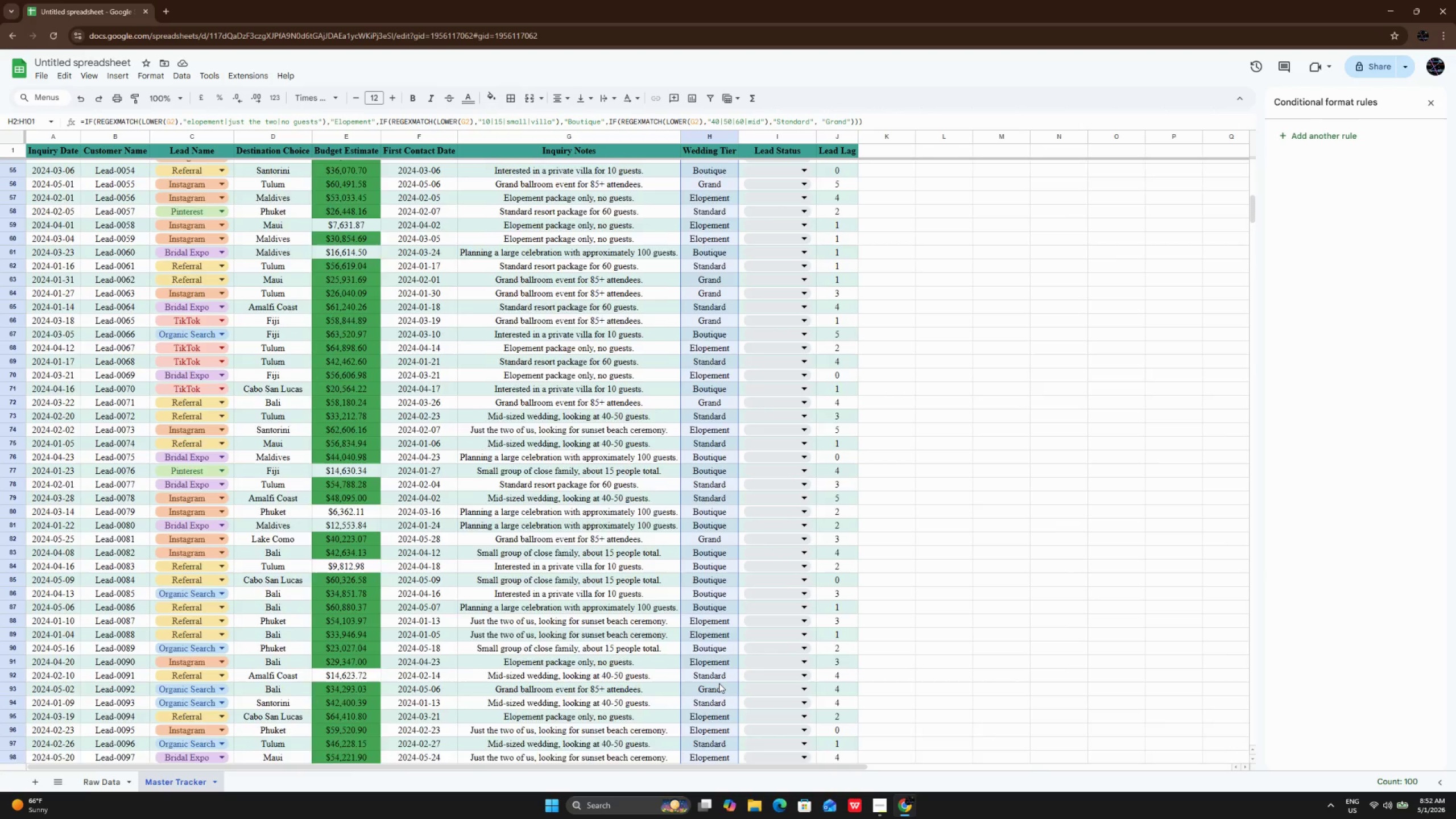 
scroll: coordinate [719, 683], scroll_direction: up, amount: 24.0
 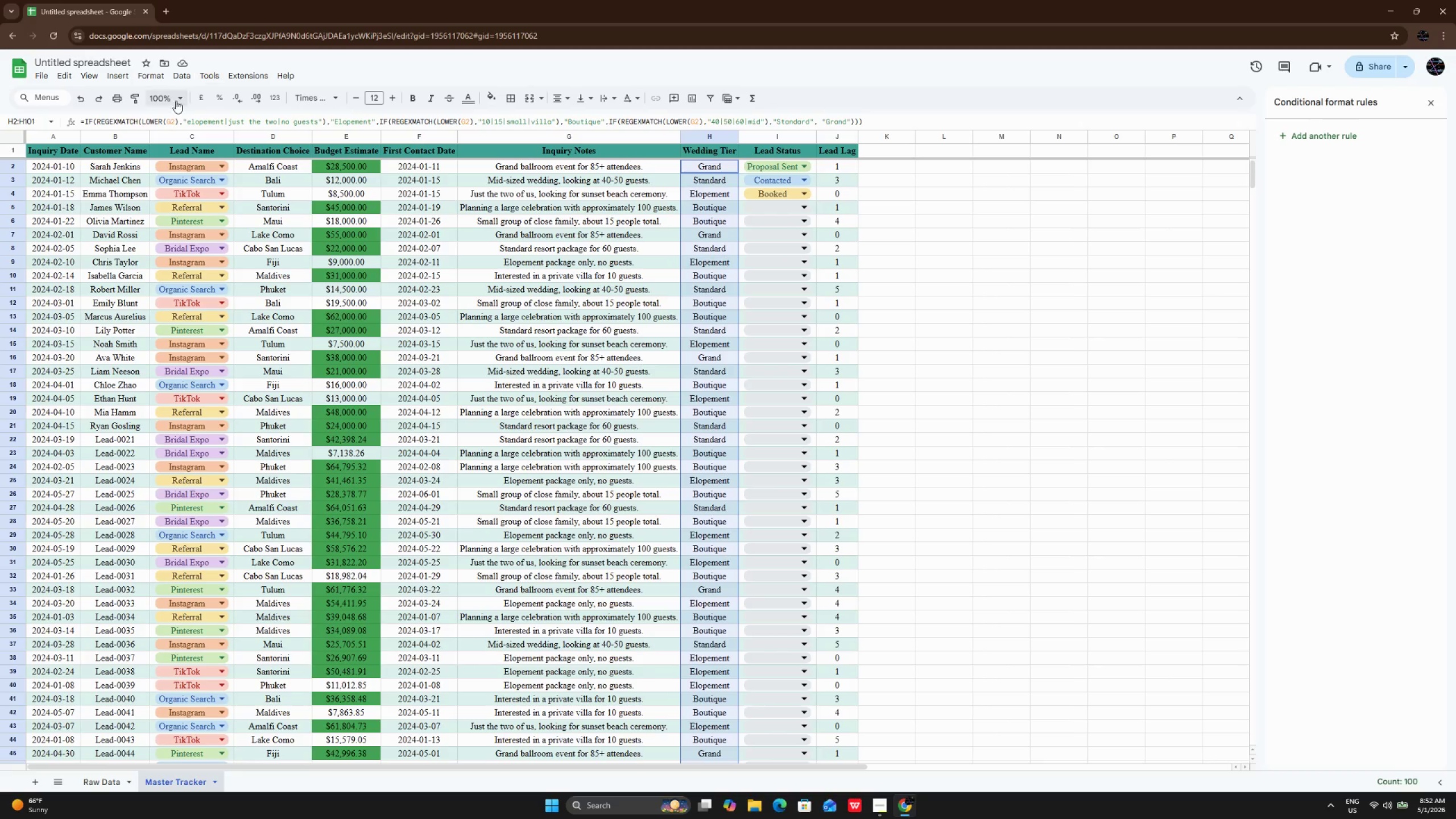 
left_click([147, 80])
 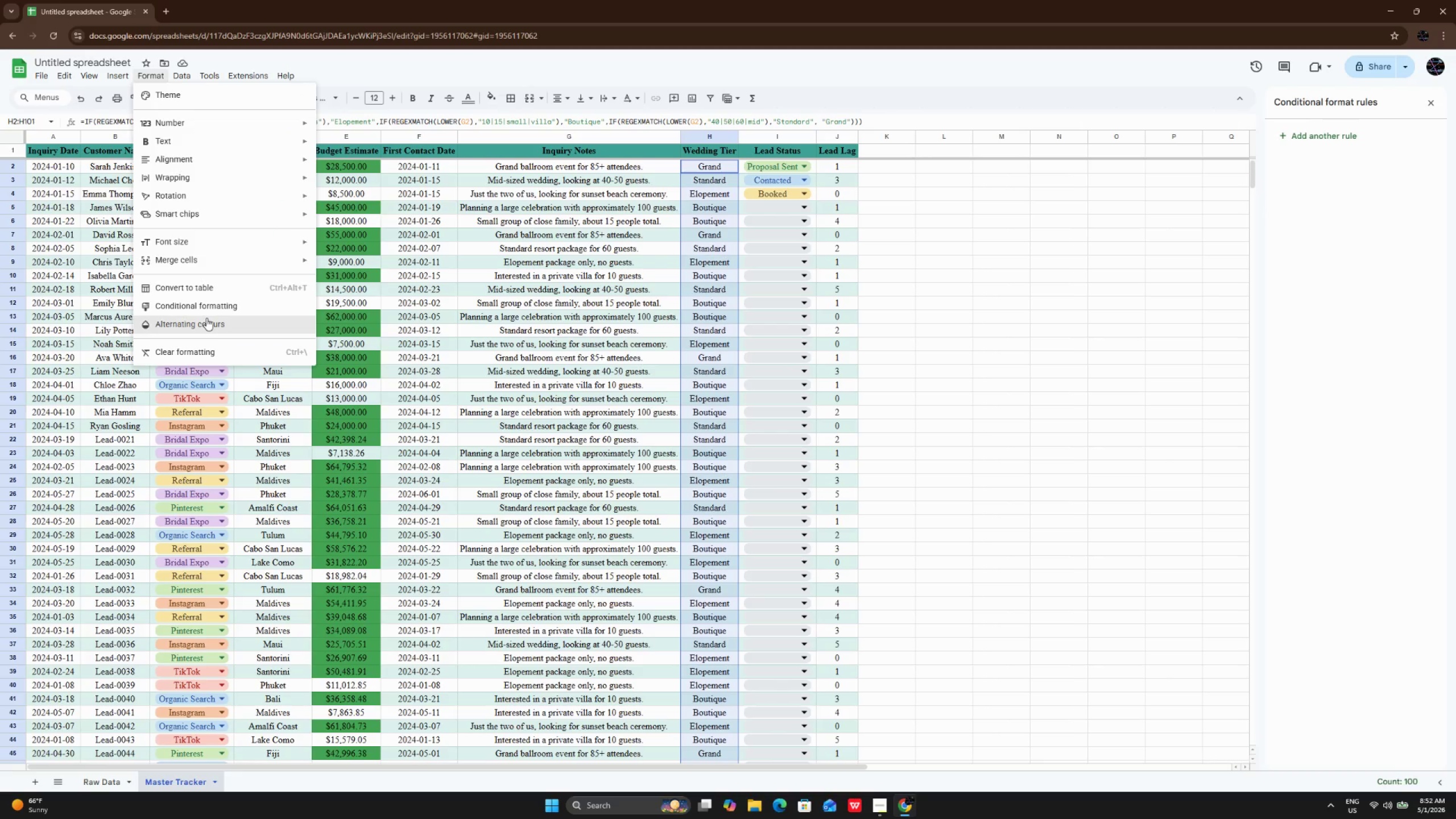 
left_click([208, 314])
 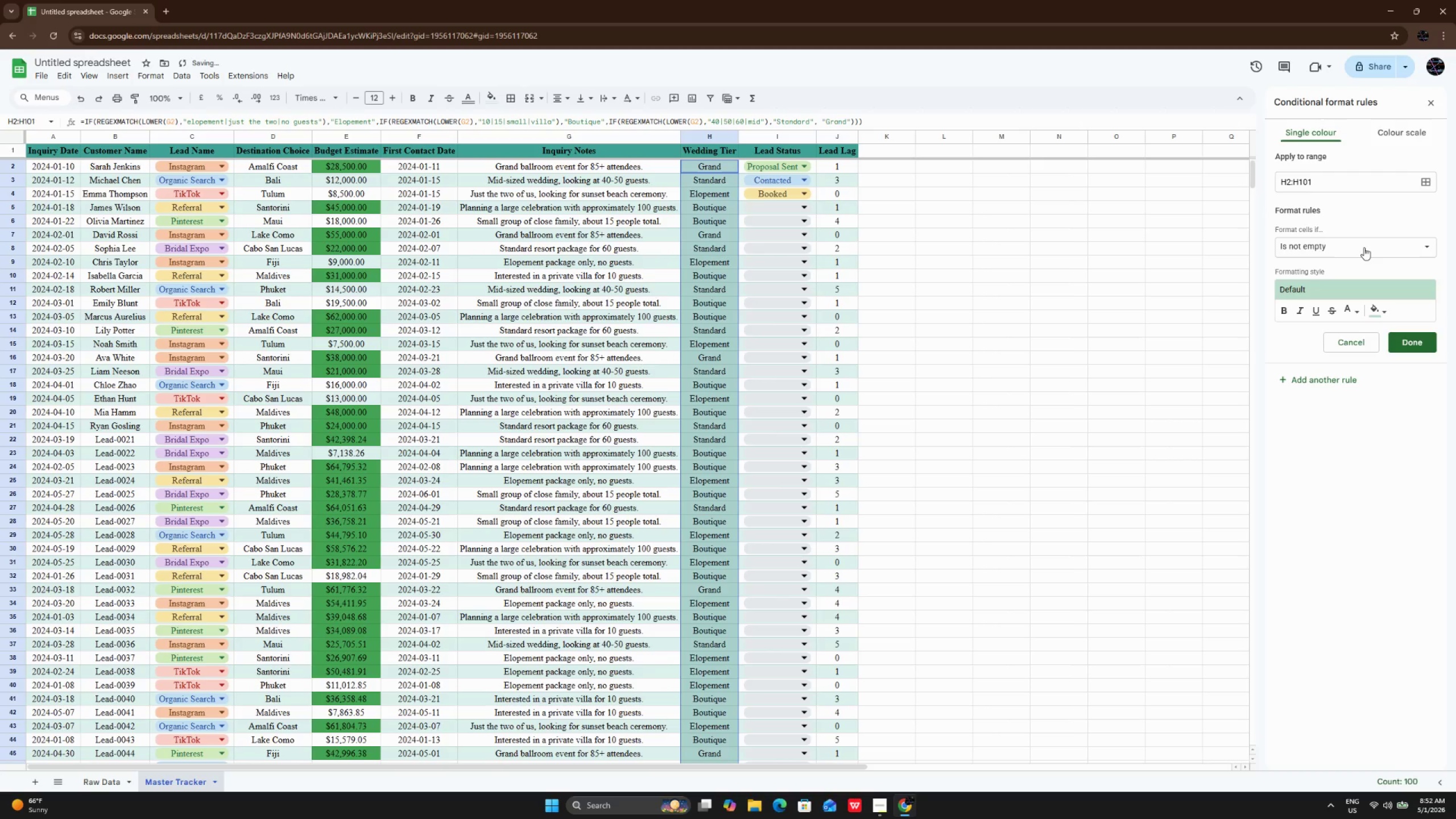 
left_click([1364, 247])
 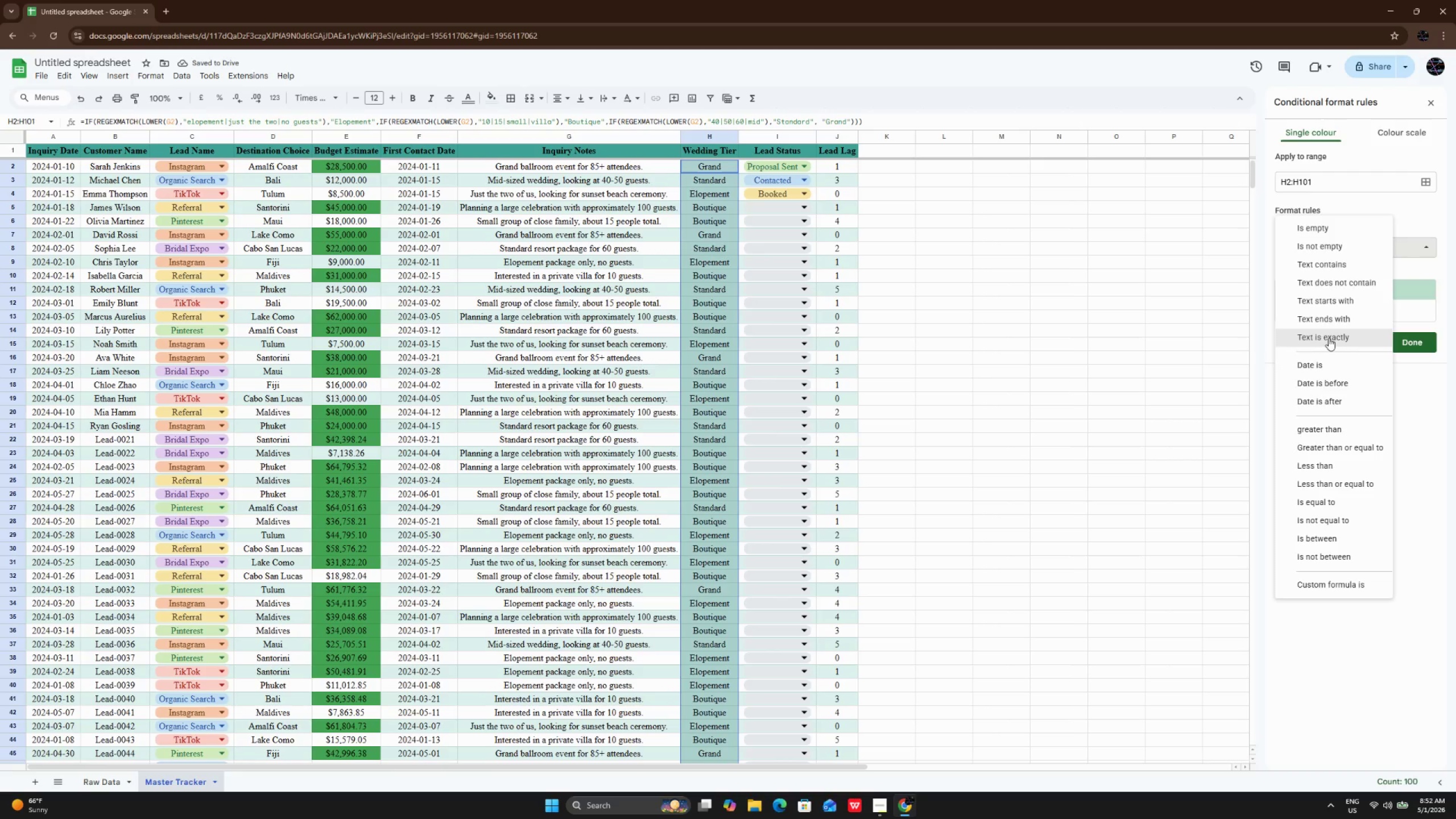 
left_click([1329, 338])
 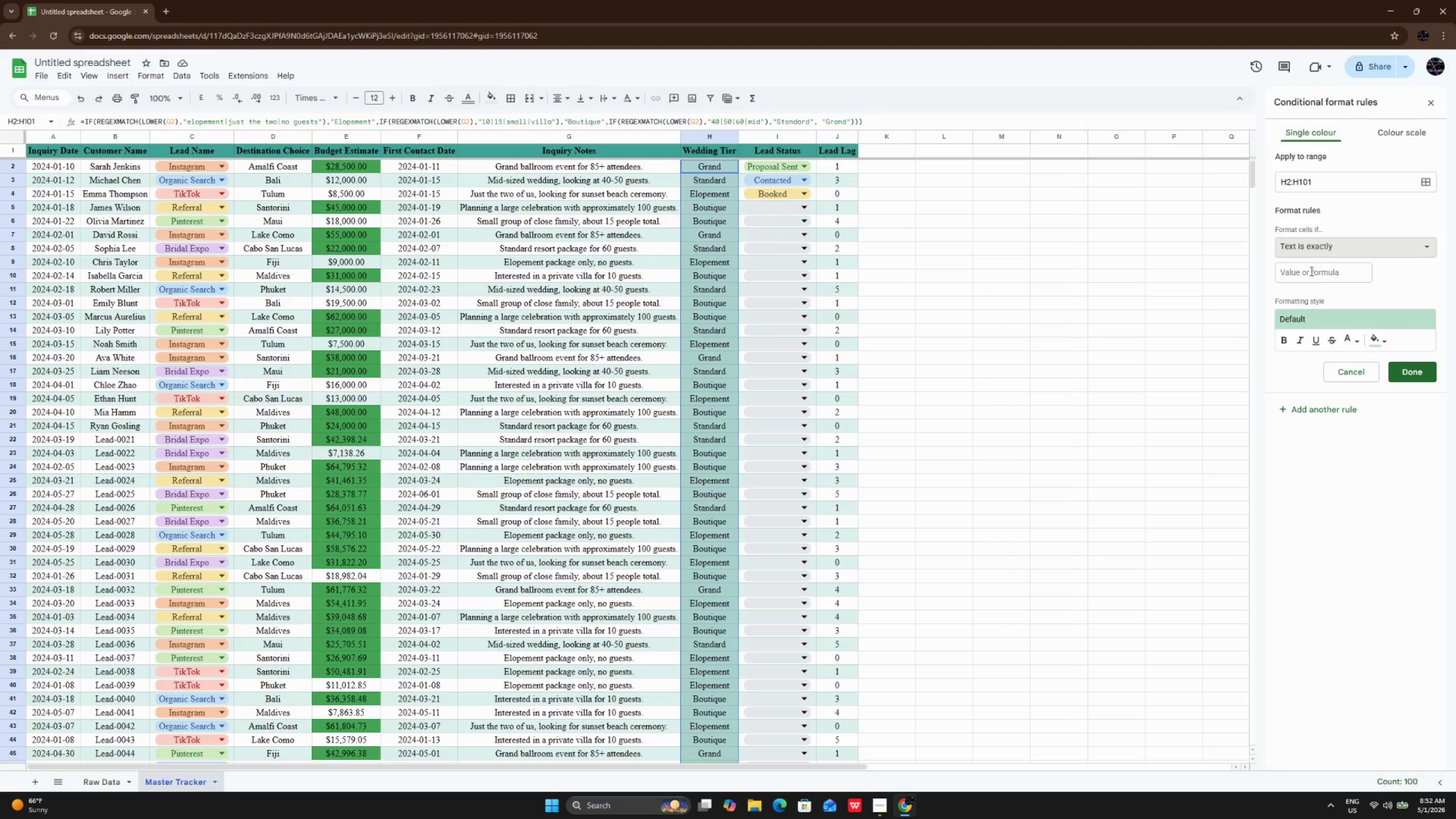 
left_click([1310, 271])
 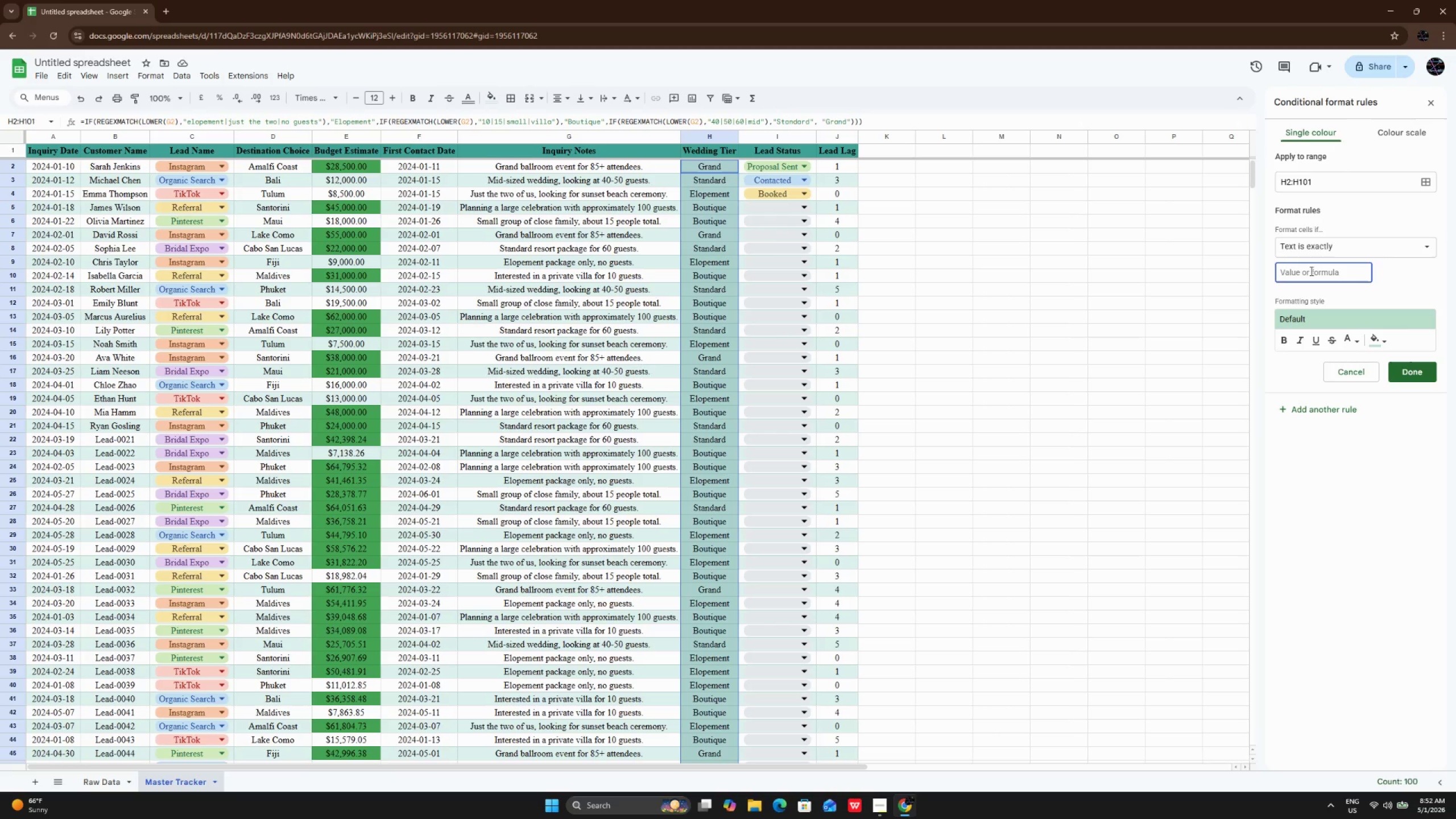 
type(Grand)
 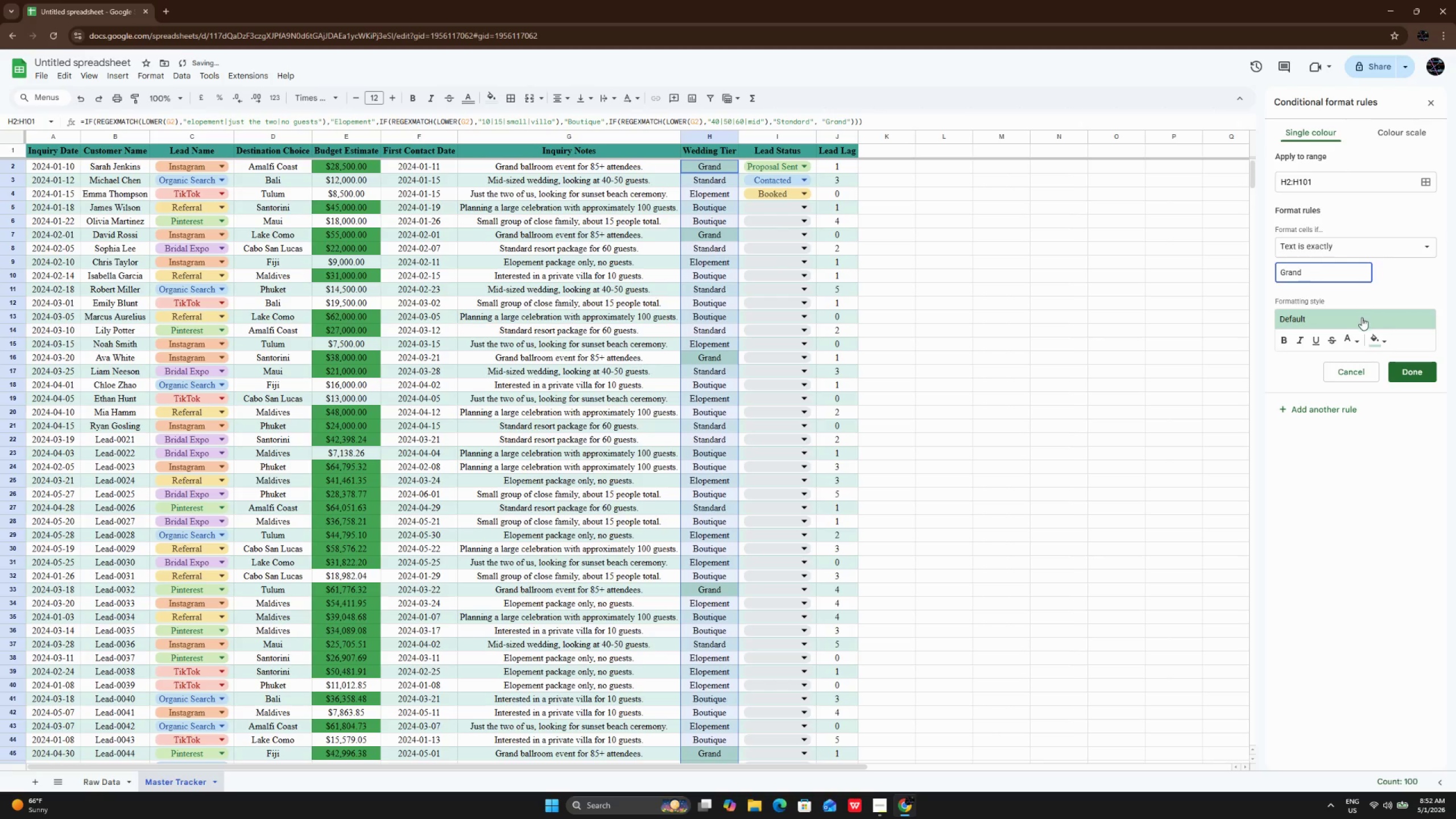 
left_click([1379, 340])
 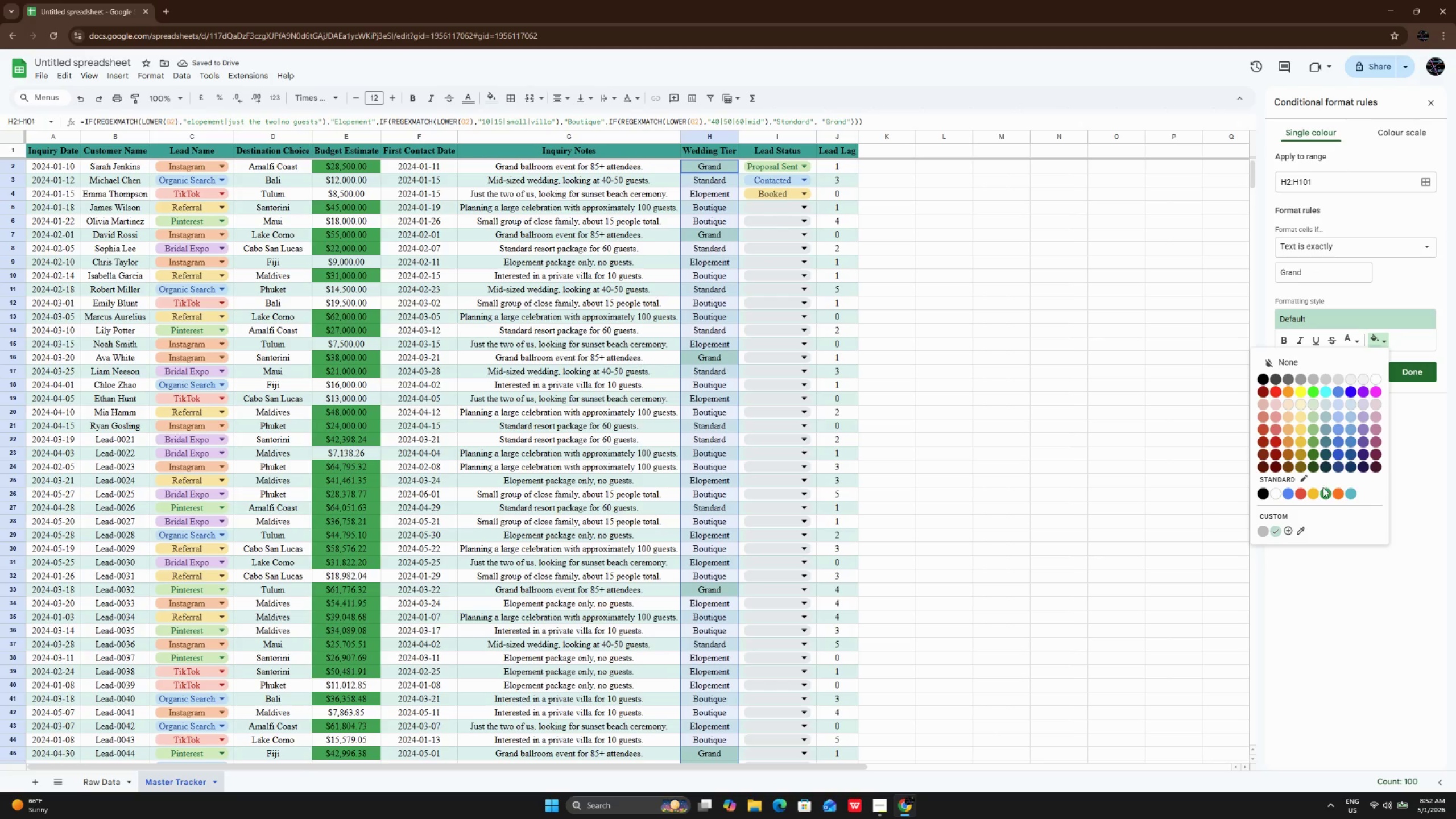 
left_click([1308, 490])